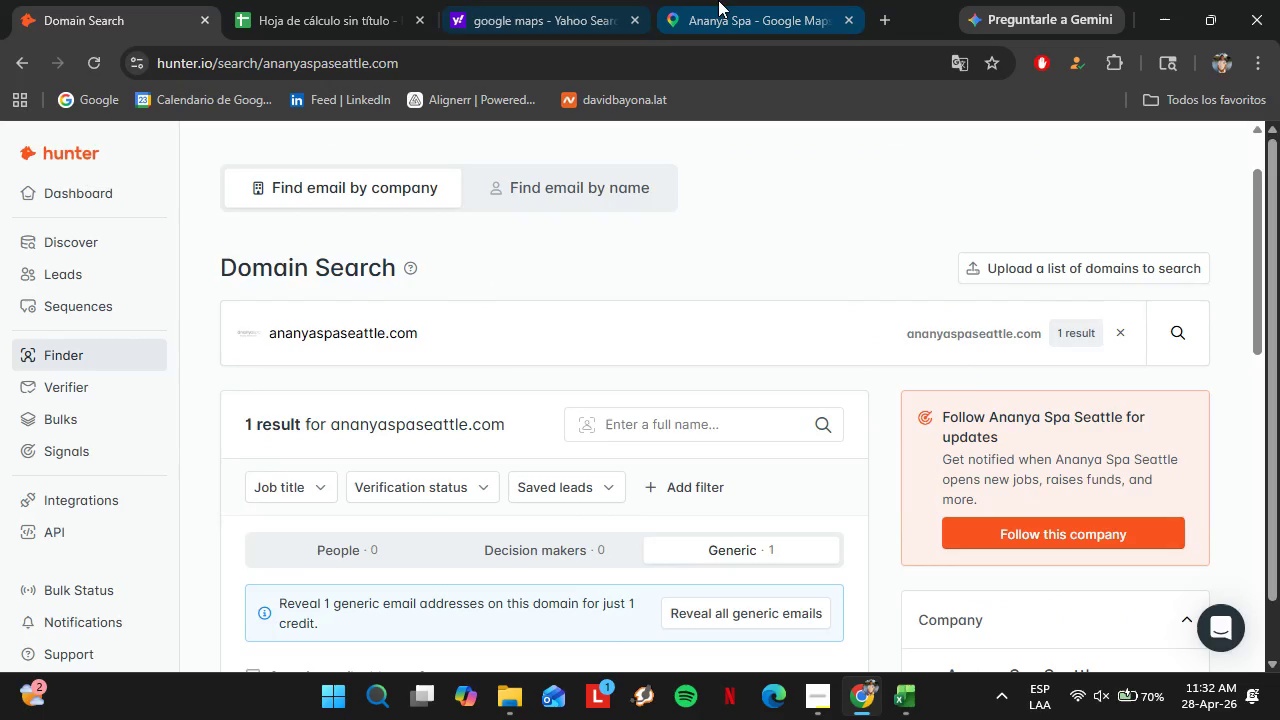 
left_click([719, 0])
 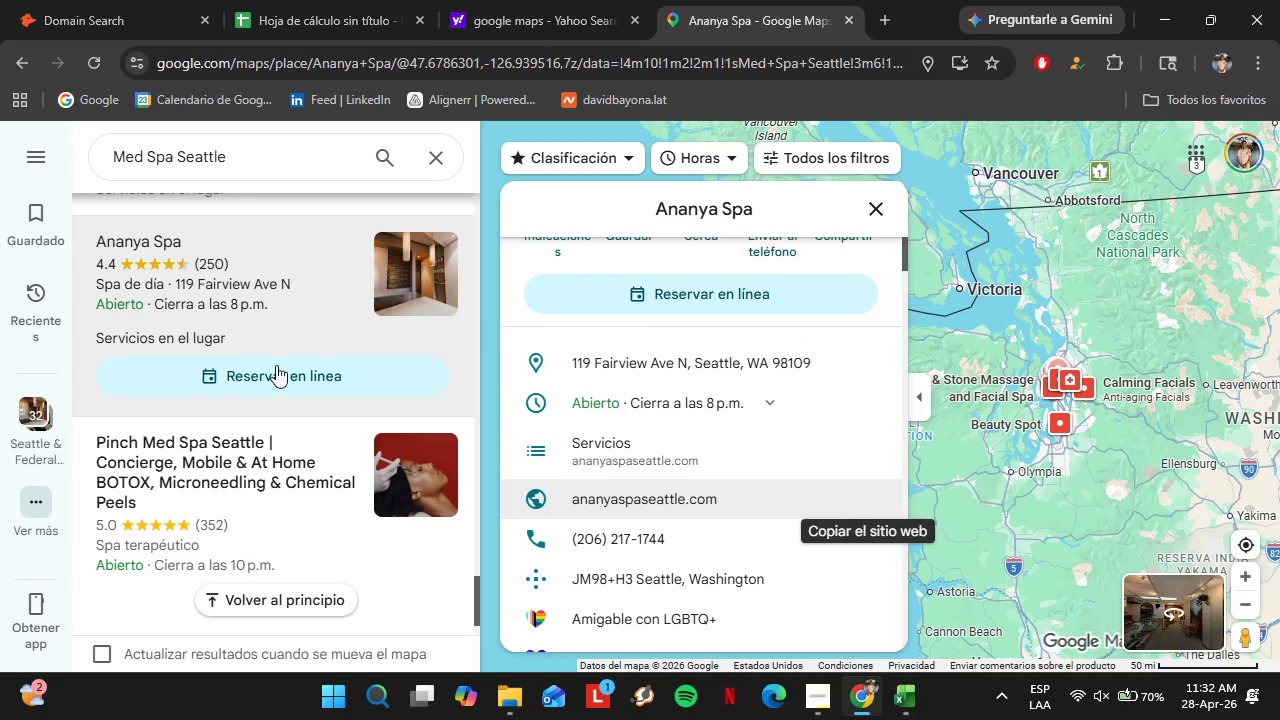 
scroll: coordinate [265, 331], scroll_direction: down, amount: 2.0
 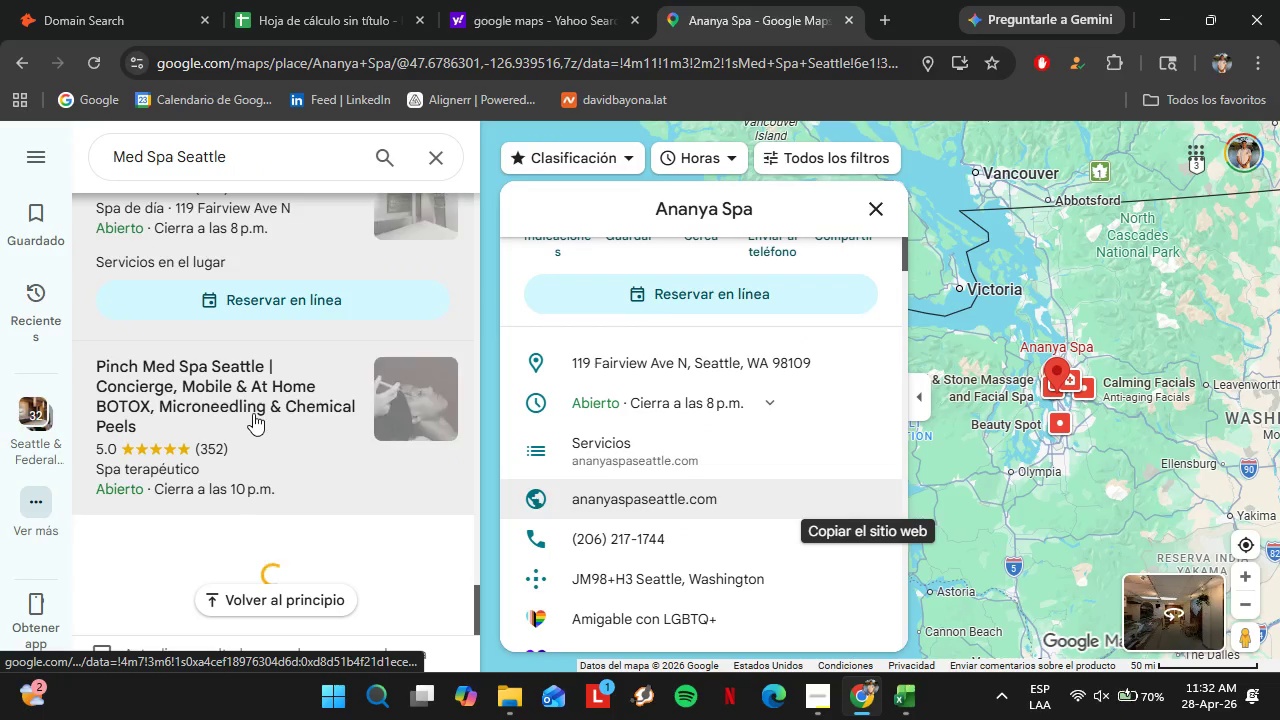 
left_click([252, 411])
 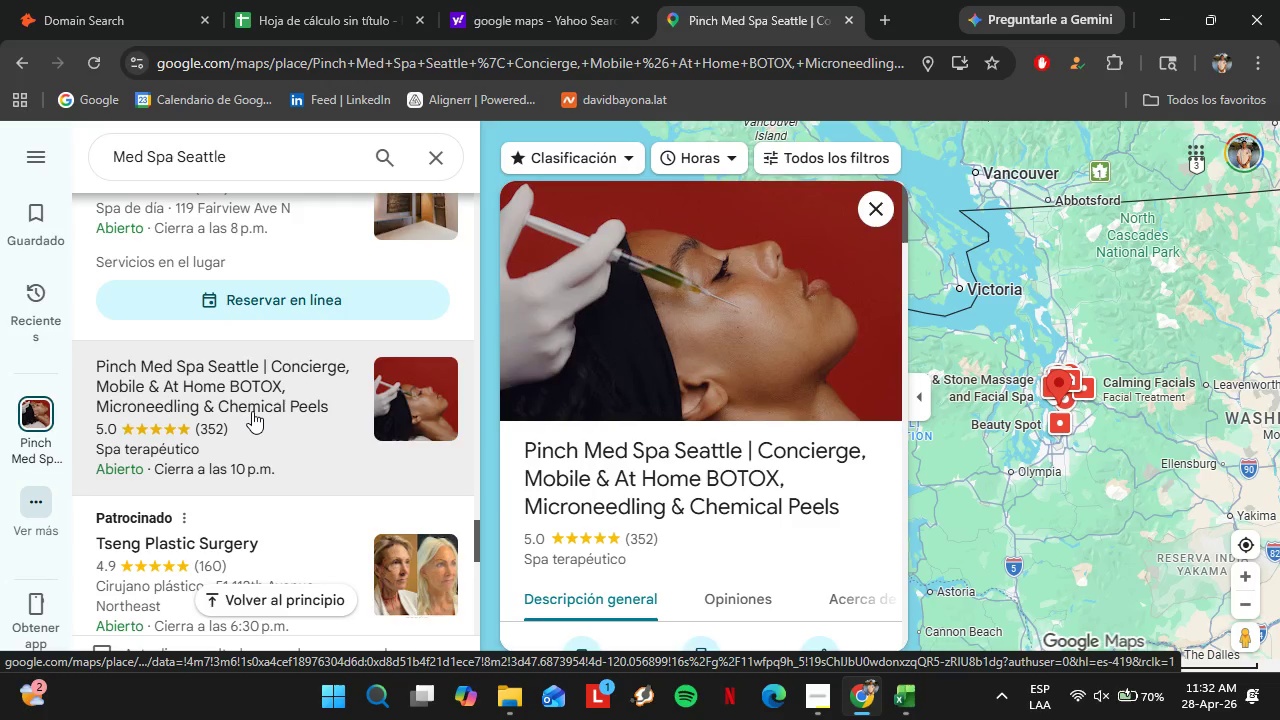 
wait(5.06)
 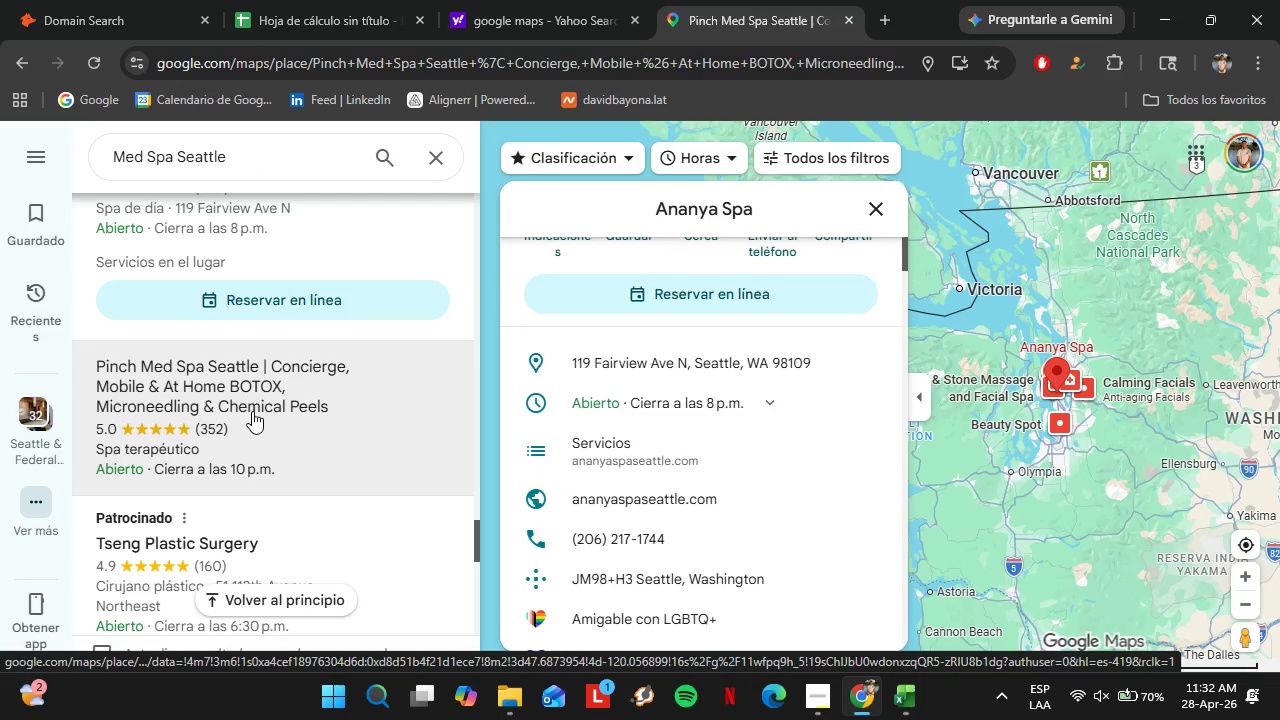 
scroll: coordinate [759, 407], scroll_direction: down, amount: 4.0
 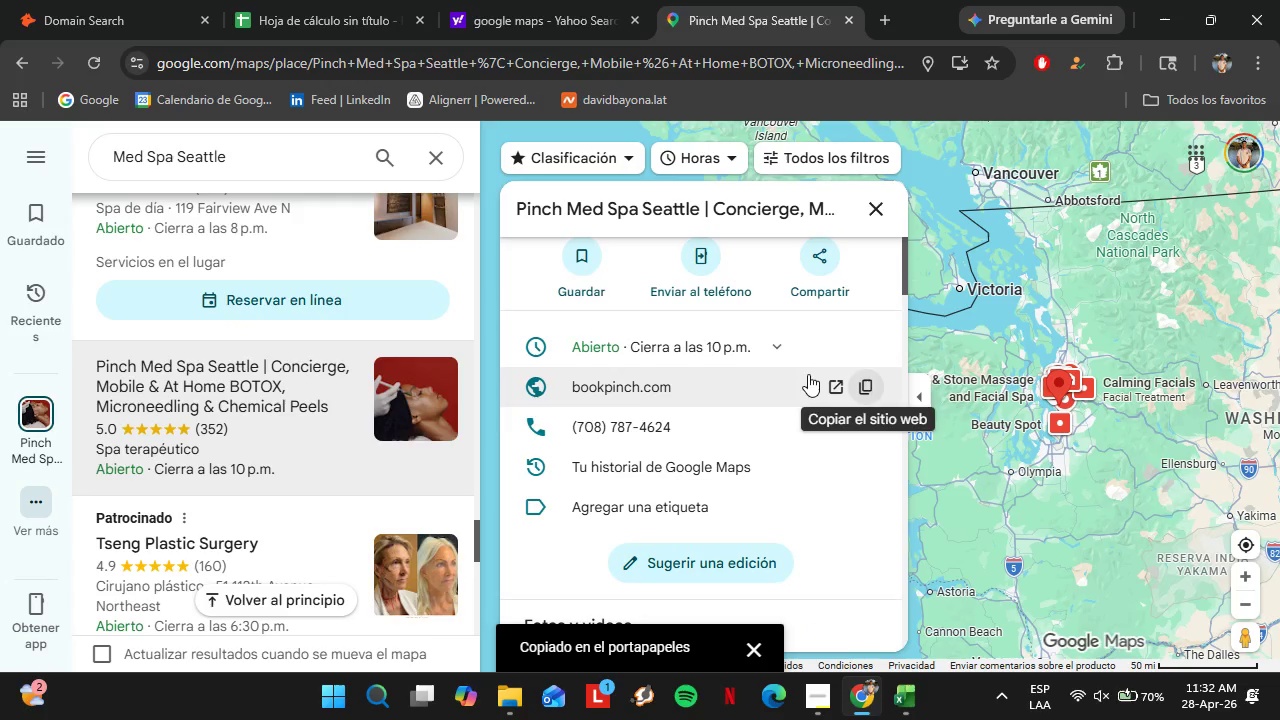 
left_click([132, 0])
 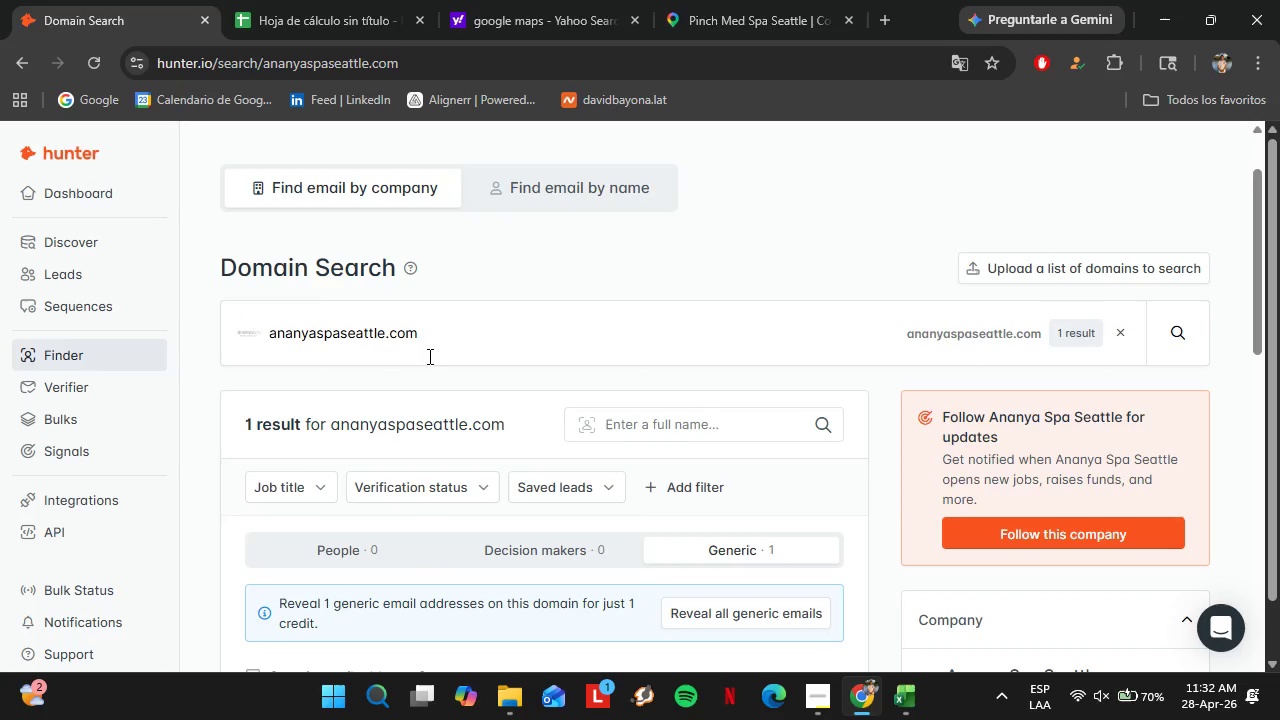 
left_click_drag(start_coordinate=[428, 355], to_coordinate=[269, 352])
 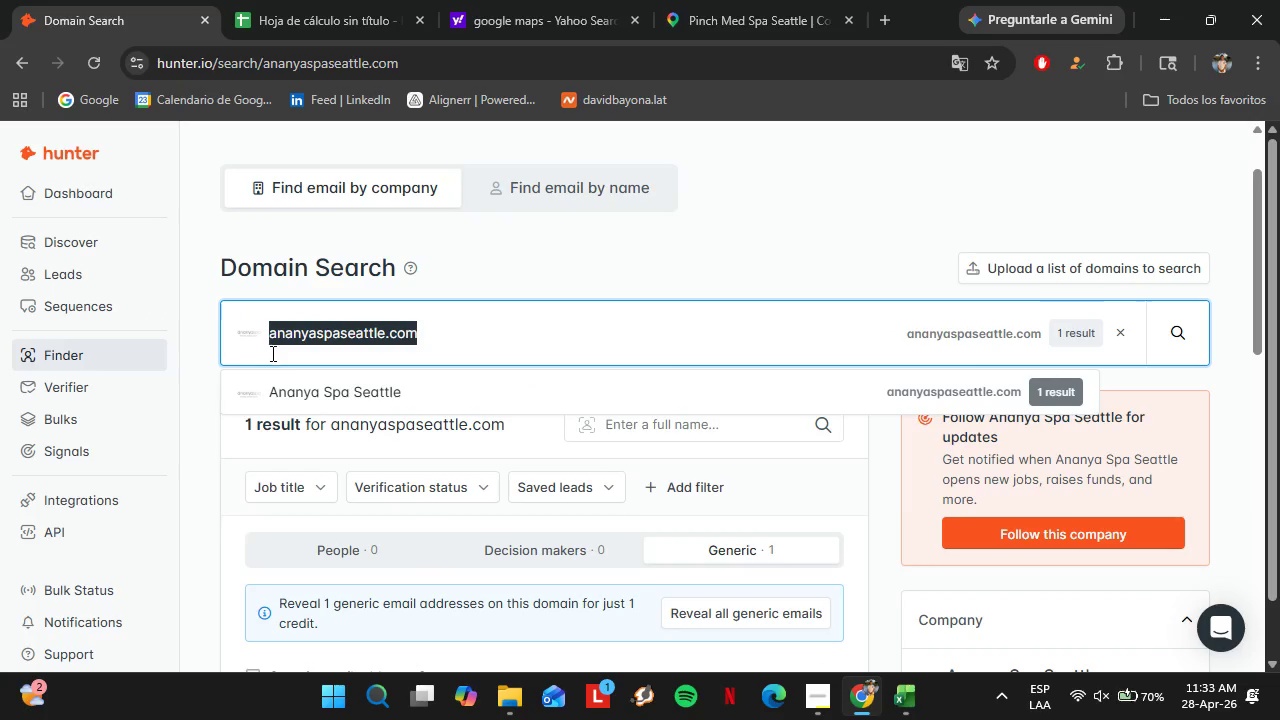 
key(Control+ControlLeft)
 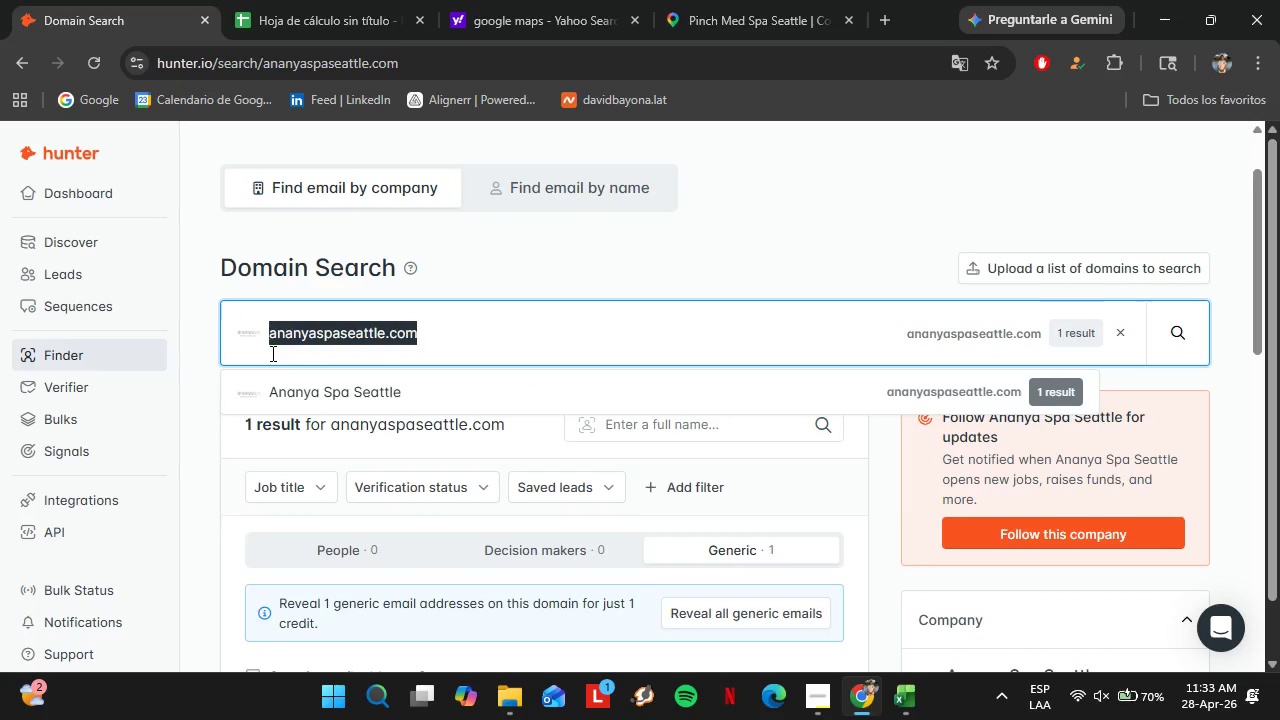 
key(Control+V)
 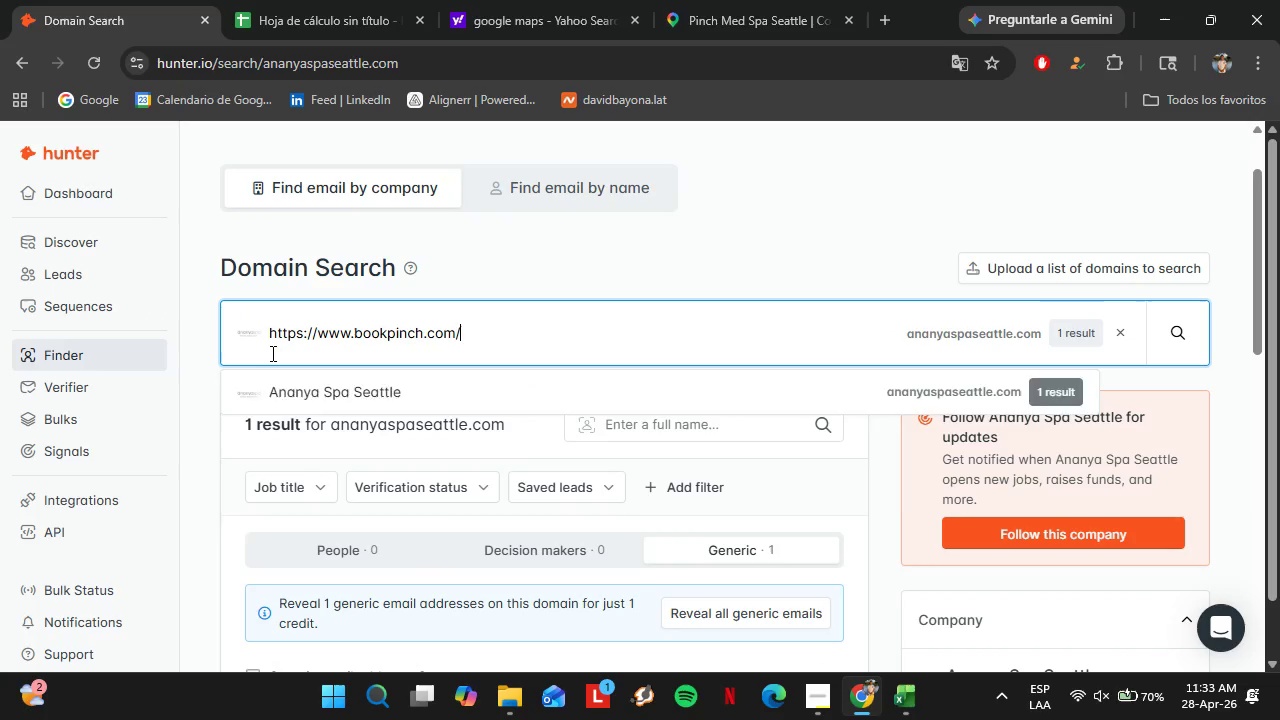 
key(Enter)
 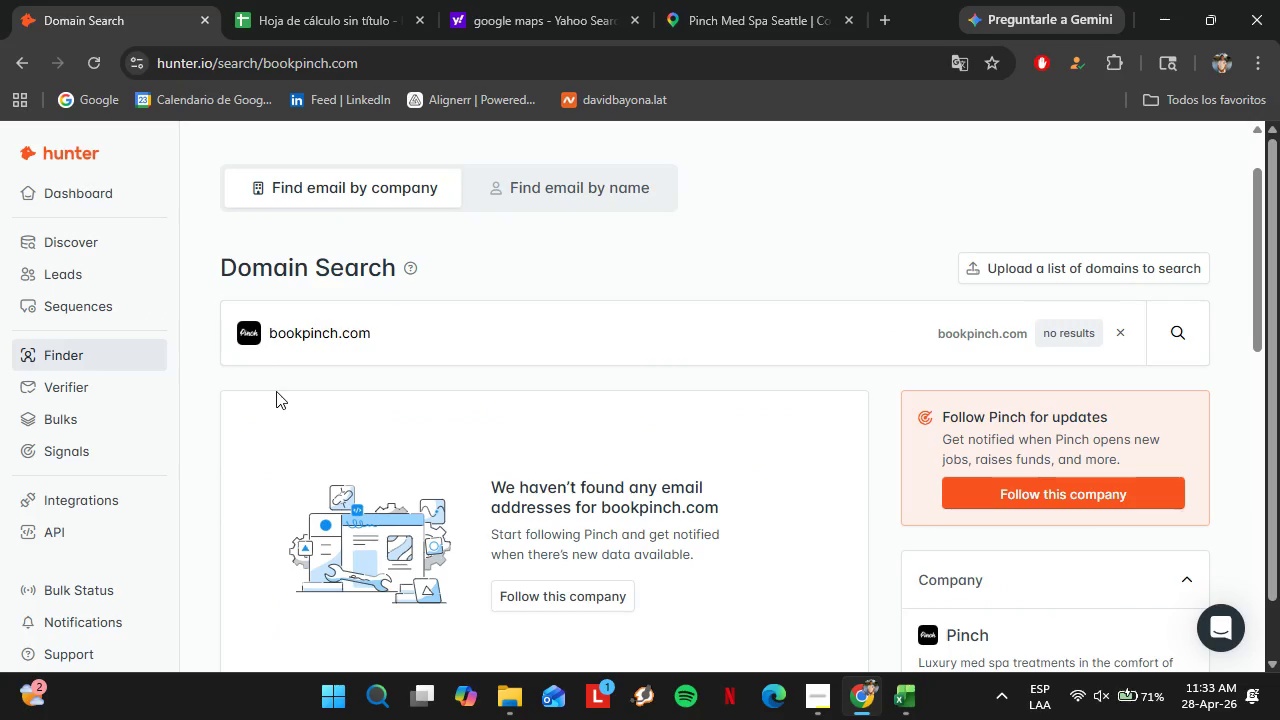 
left_click([691, 0])
 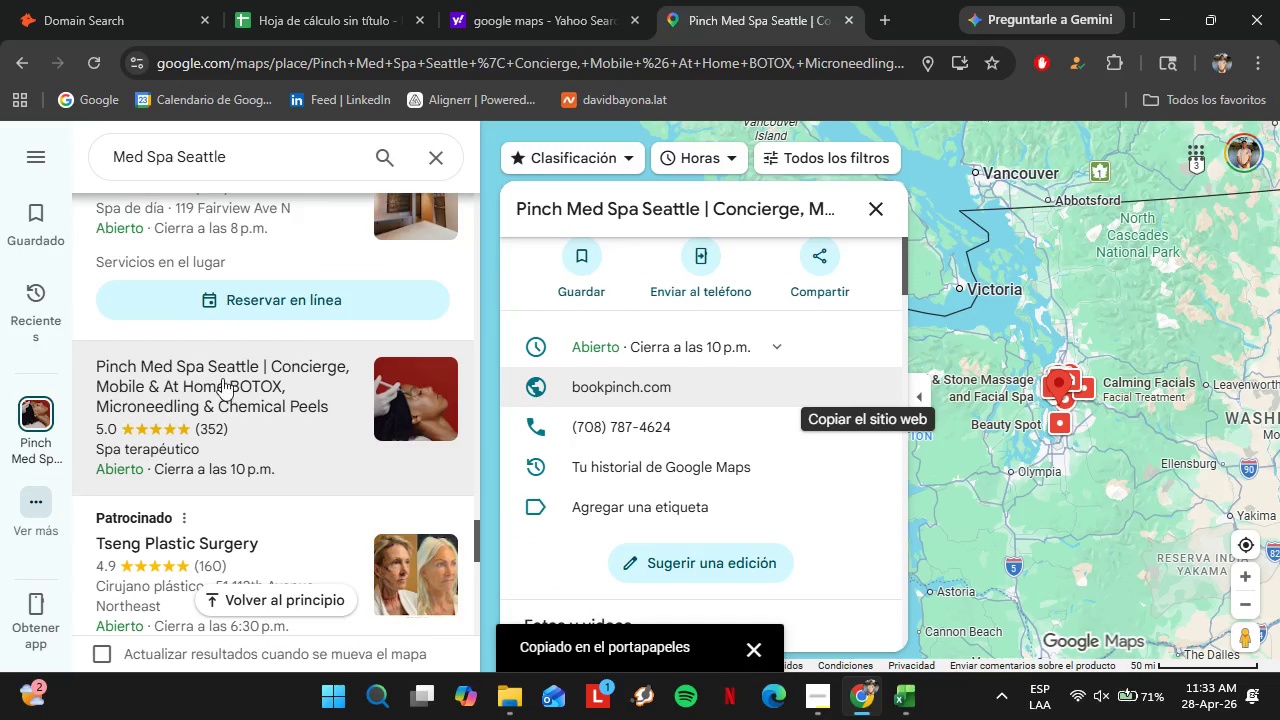 
scroll: coordinate [271, 277], scroll_direction: down, amount: 6.0
 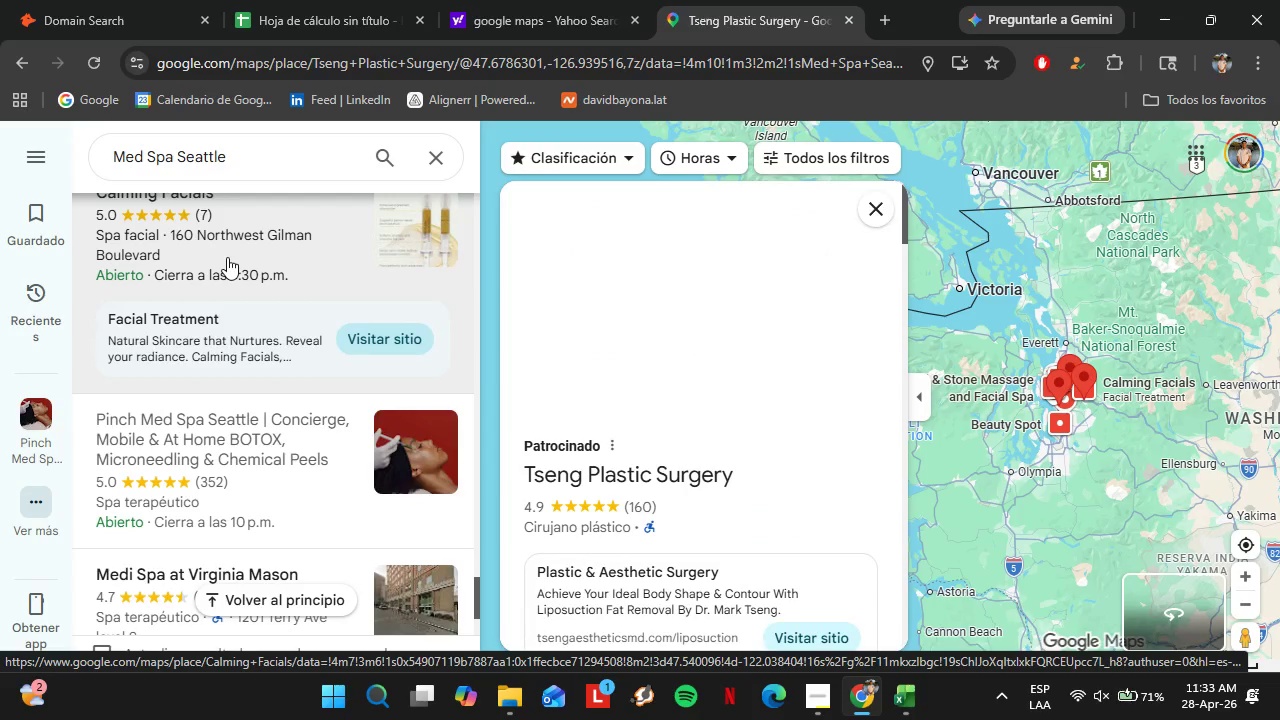 
left_click([225, 242])
 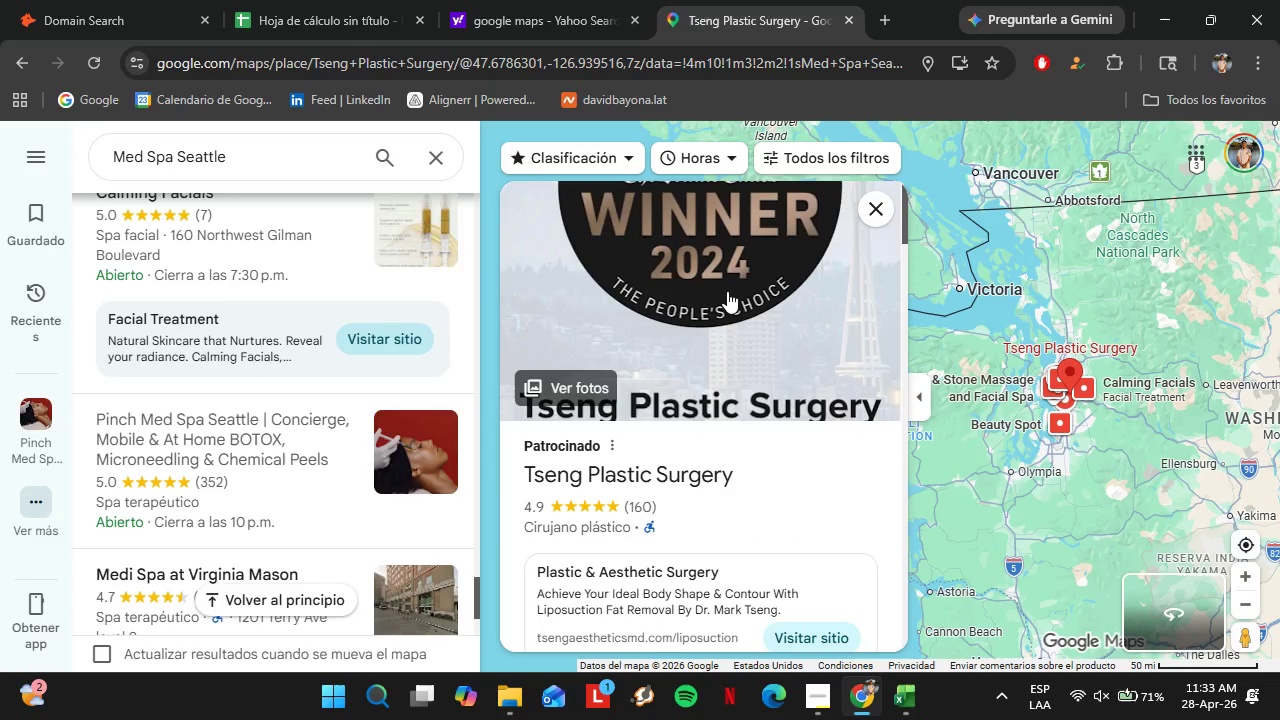 
scroll: coordinate [808, 466], scroll_direction: down, amount: 6.0
 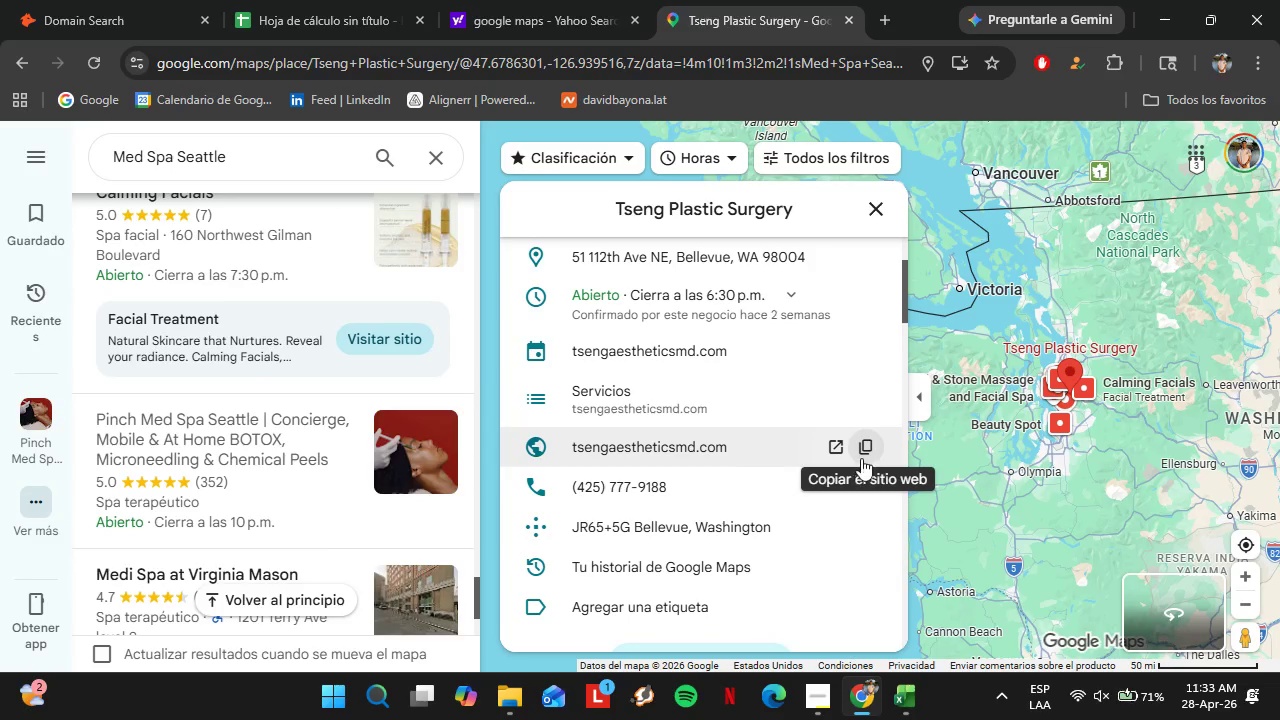 
left_click([866, 450])
 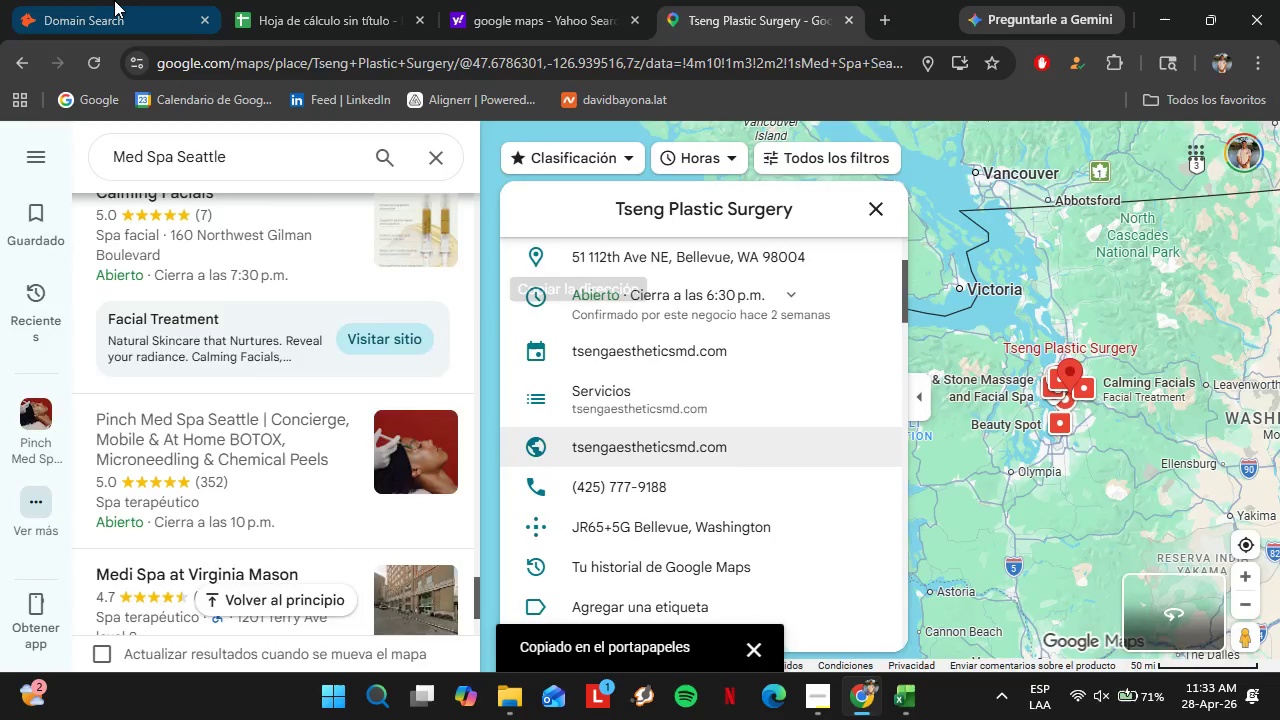 
left_click([111, 0])
 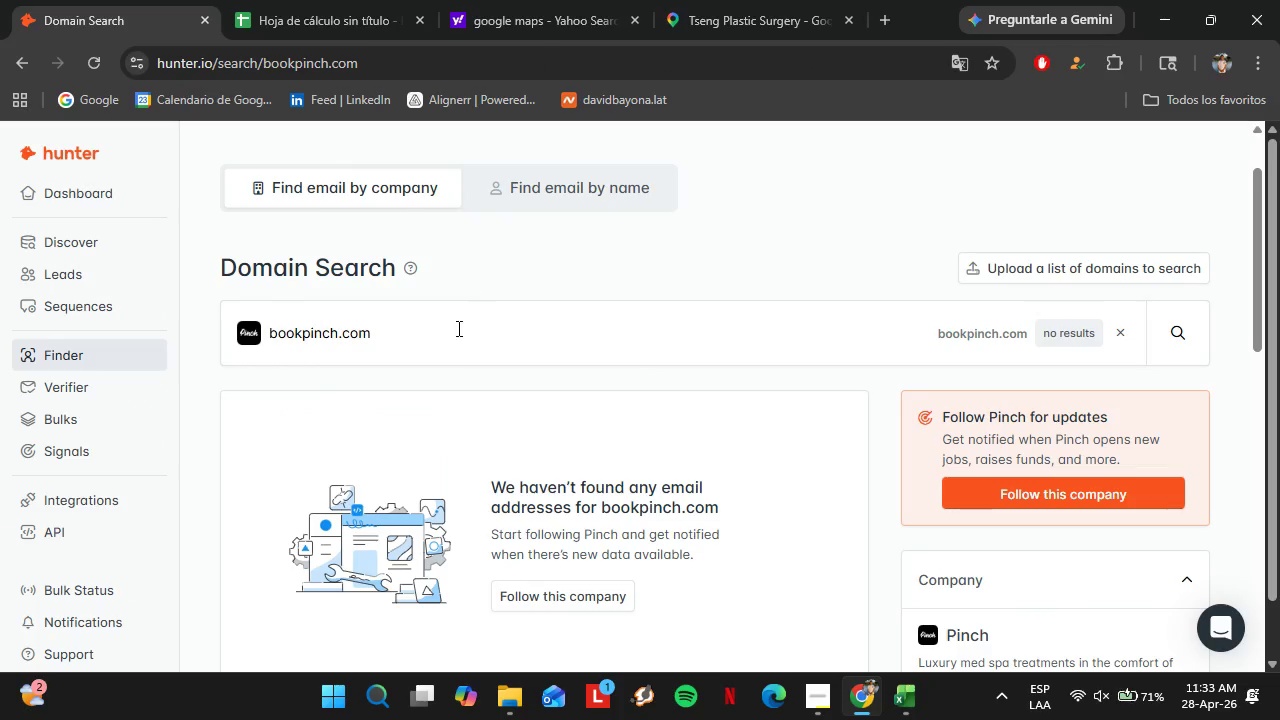 
left_click_drag(start_coordinate=[446, 324], to_coordinate=[221, 322])
 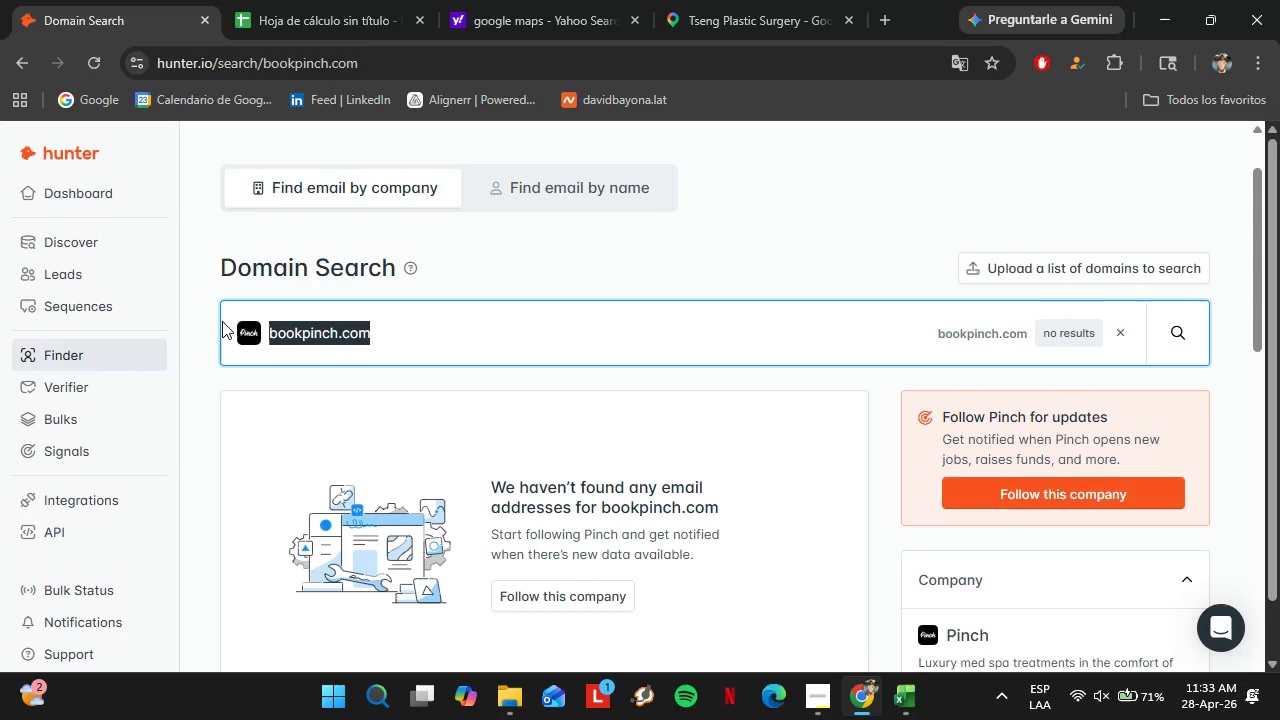 
key(Control+V)
 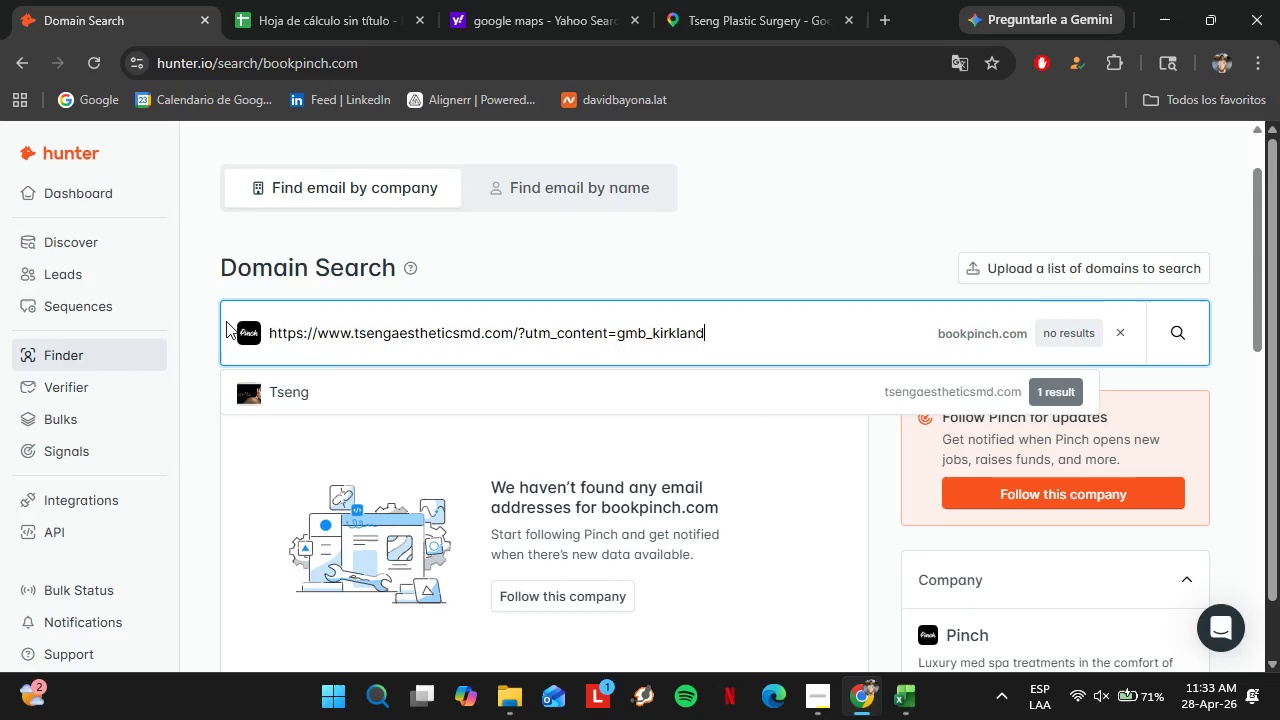 
key(Enter)
 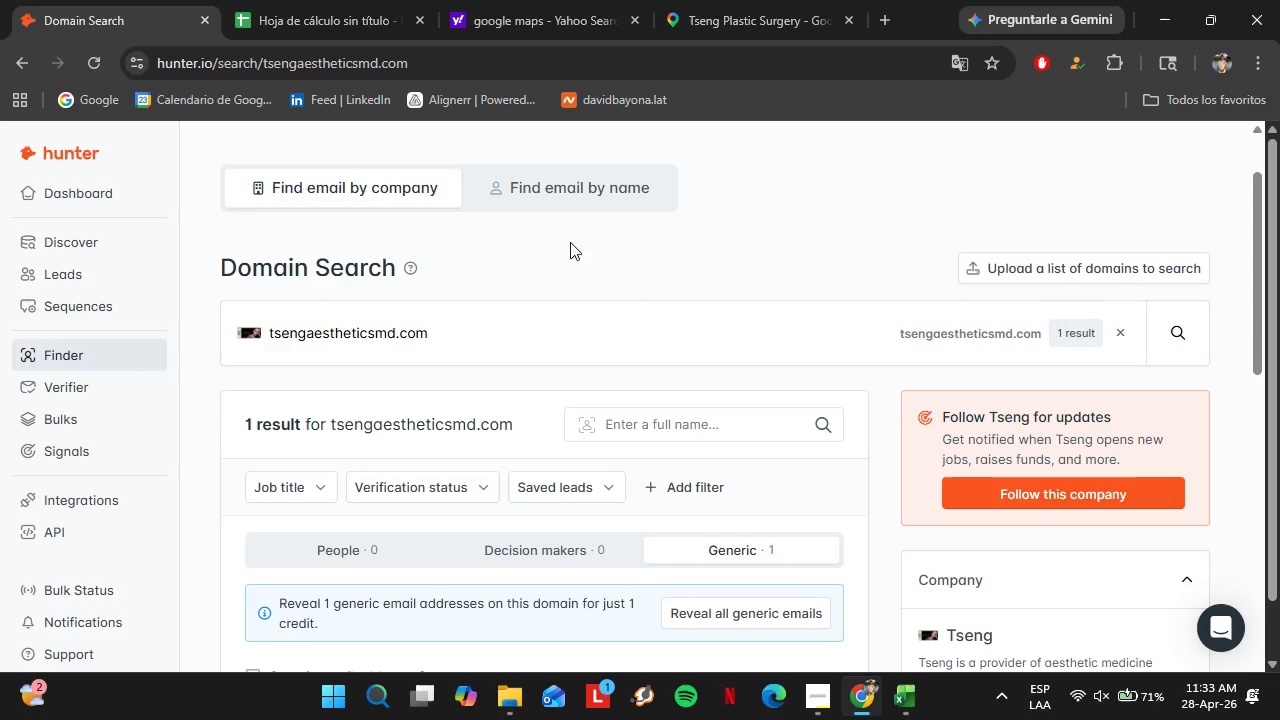 
left_click([706, 0])
 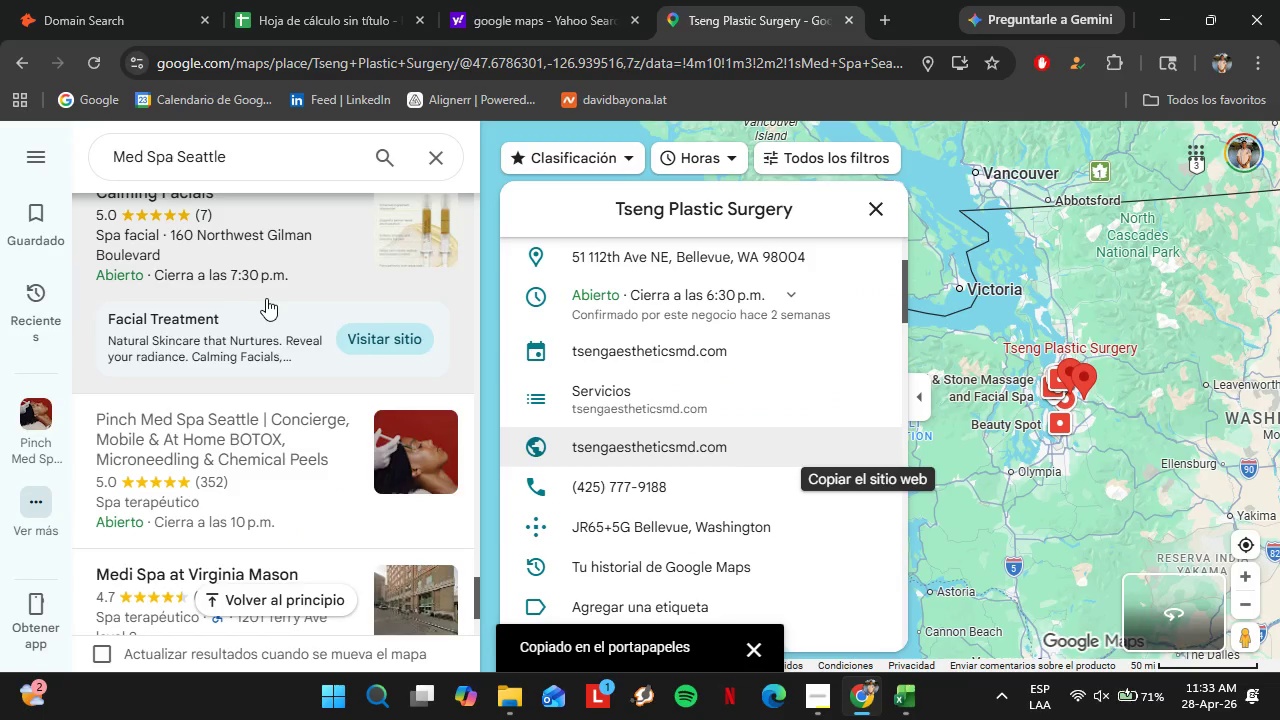 
scroll: coordinate [300, 297], scroll_direction: down, amount: 7.0
 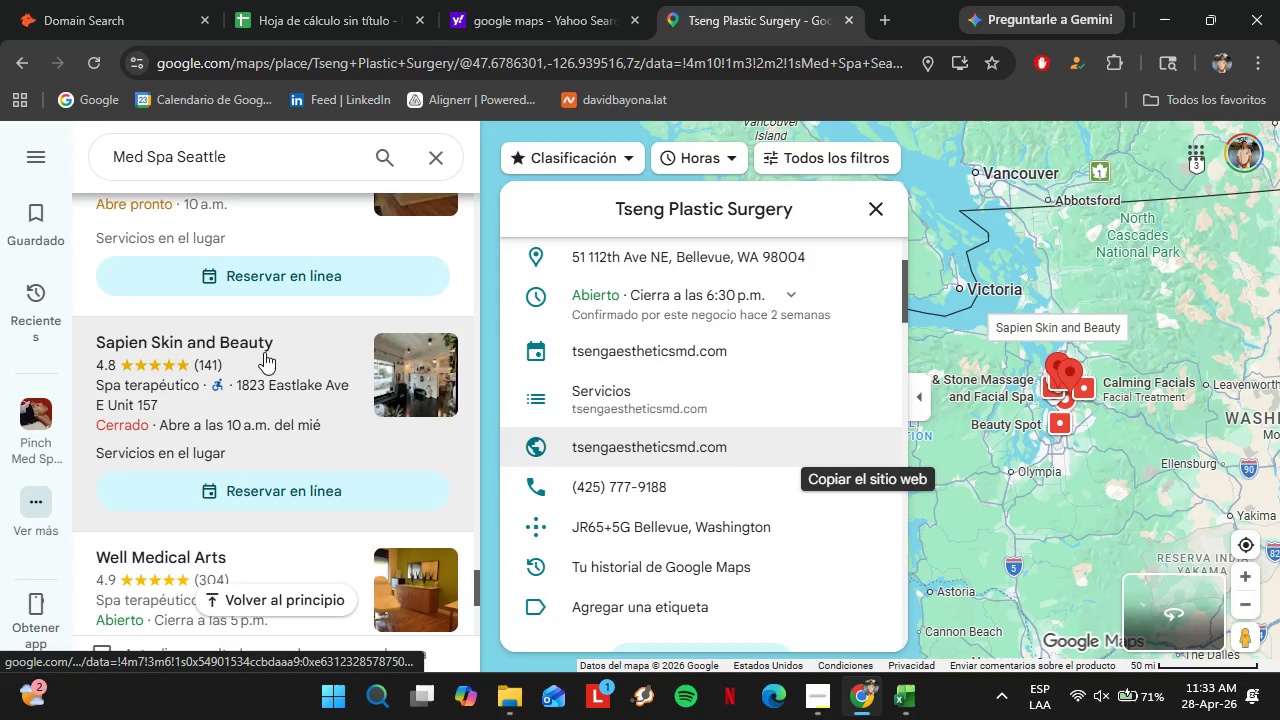 
scroll: coordinate [265, 352], scroll_direction: up, amount: 1.0
 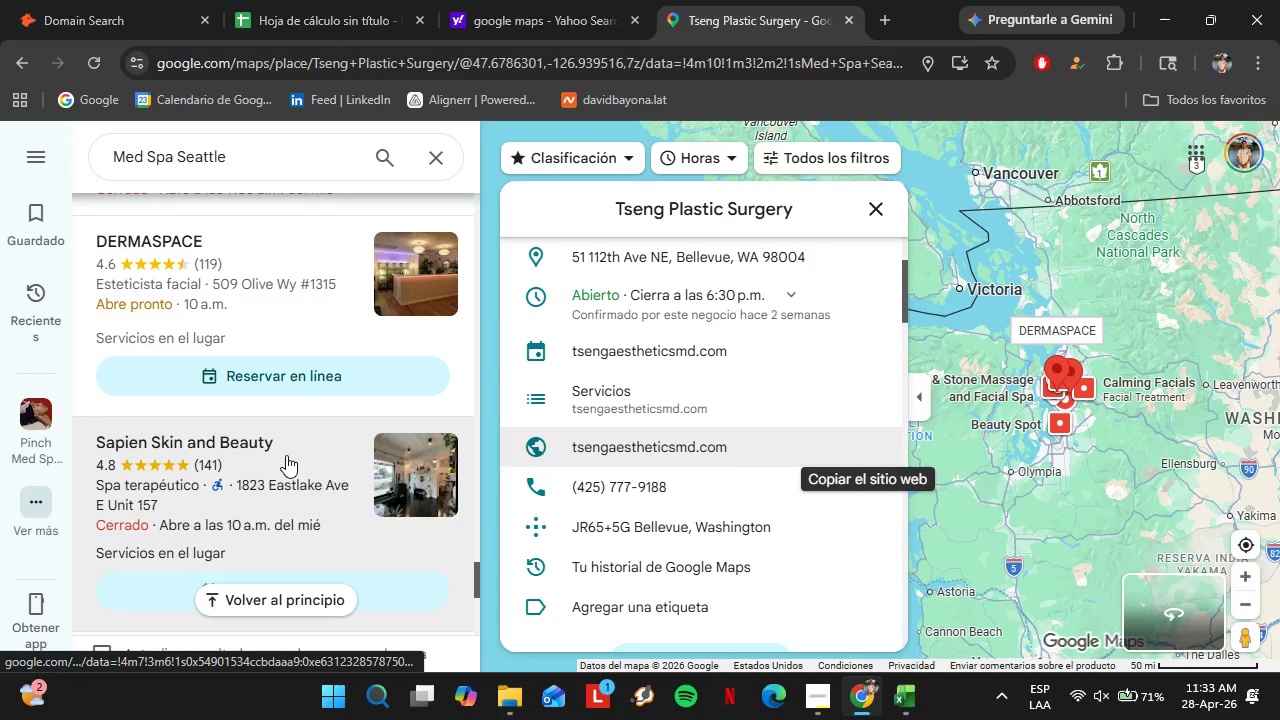 
left_click([270, 249])
 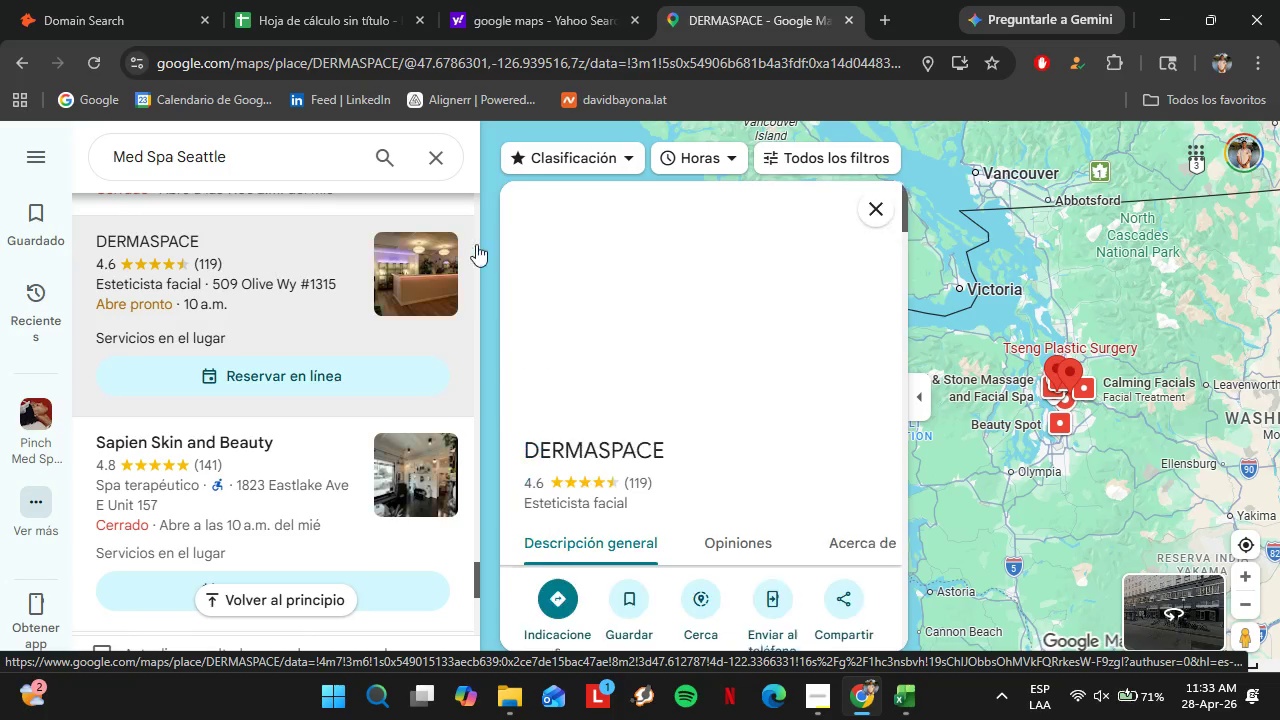 
scroll: coordinate [819, 459], scroll_direction: down, amount: 6.0
 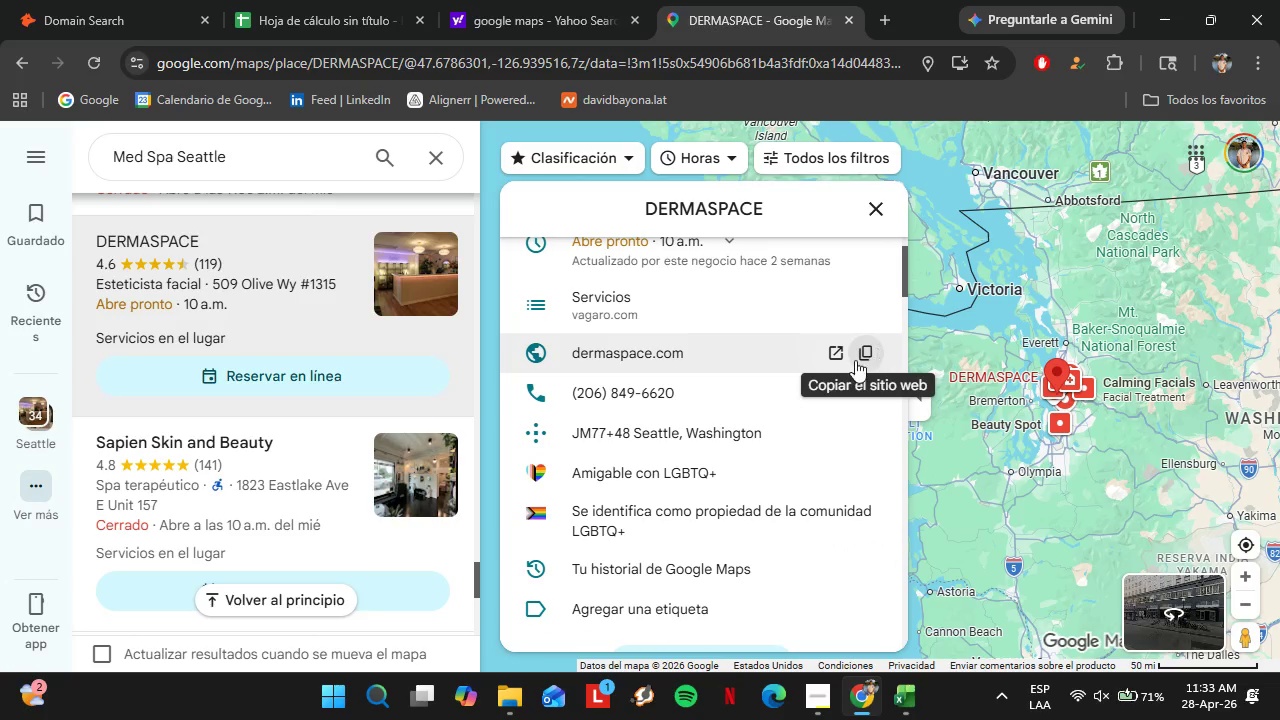 
left_click([855, 360])
 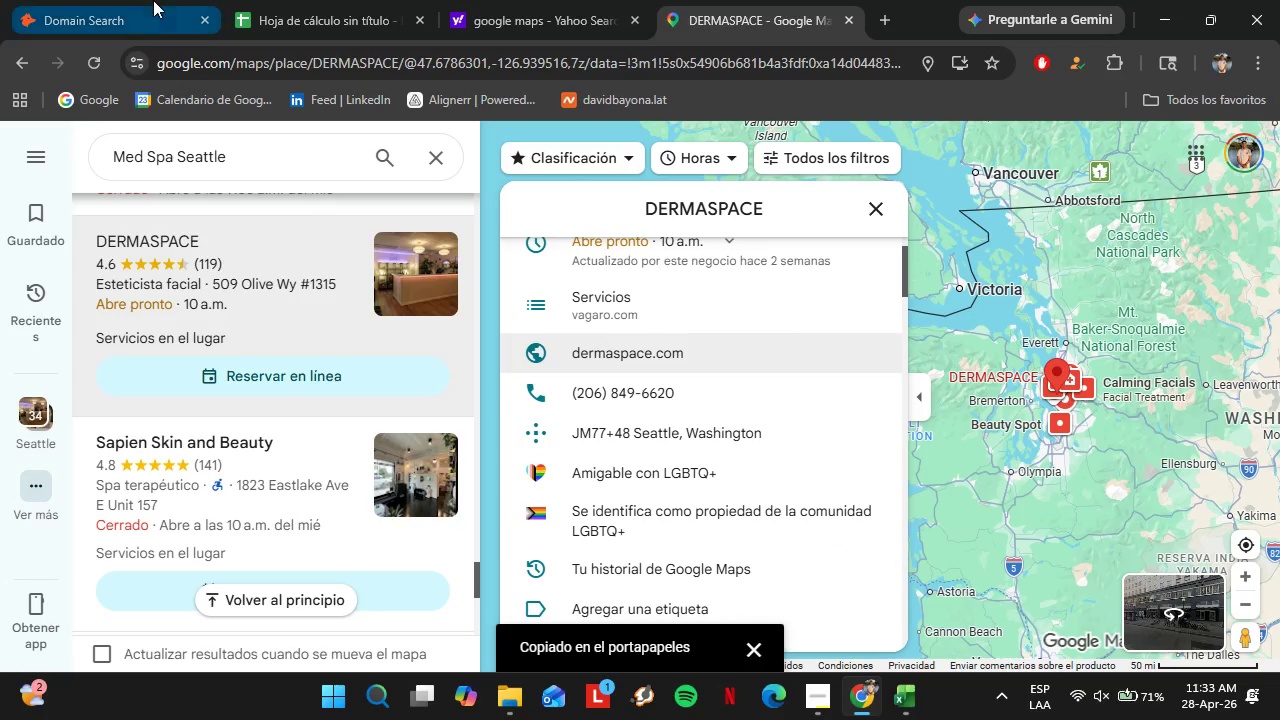 
left_click([152, 0])
 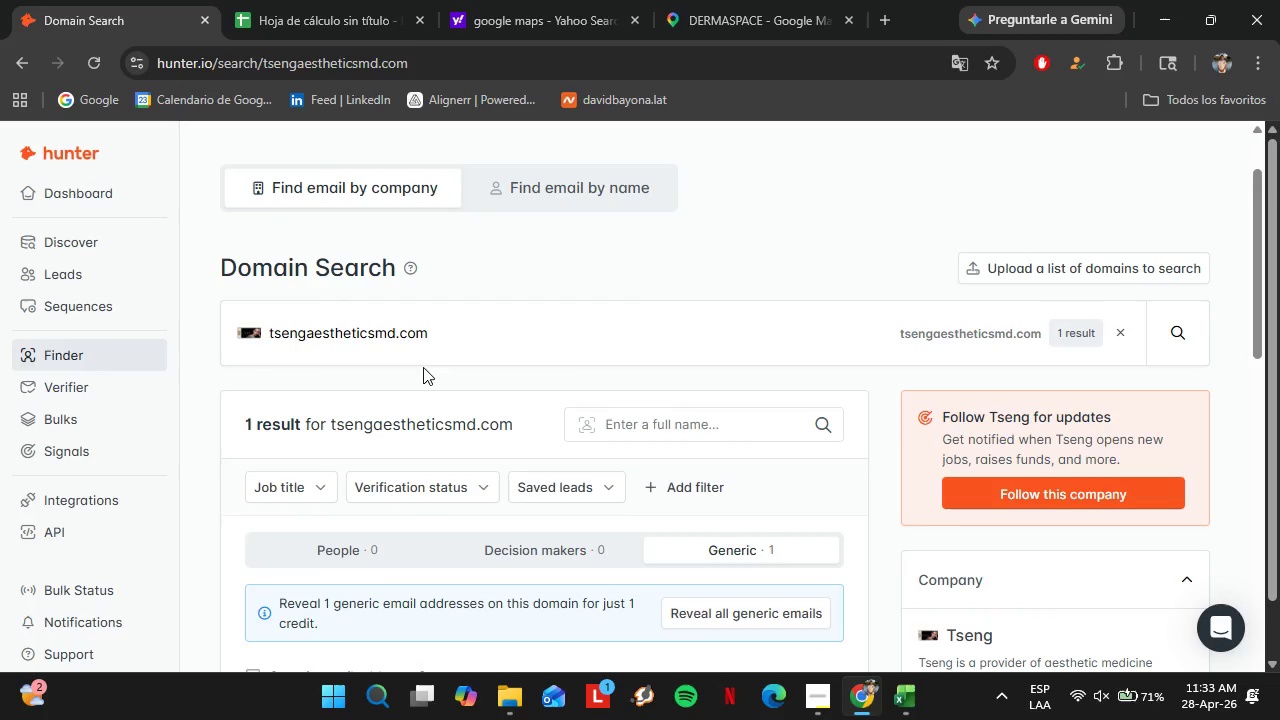 
left_click_drag(start_coordinate=[435, 340], to_coordinate=[207, 330])
 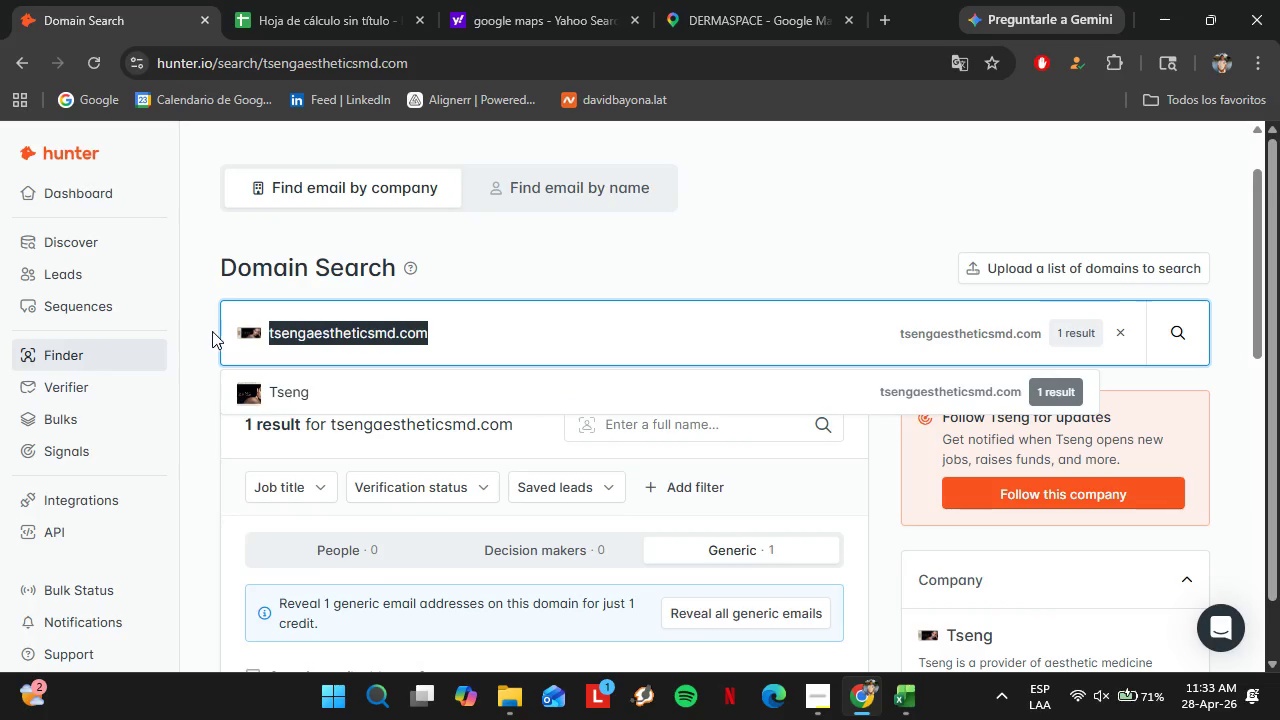 
key(Control+V)
 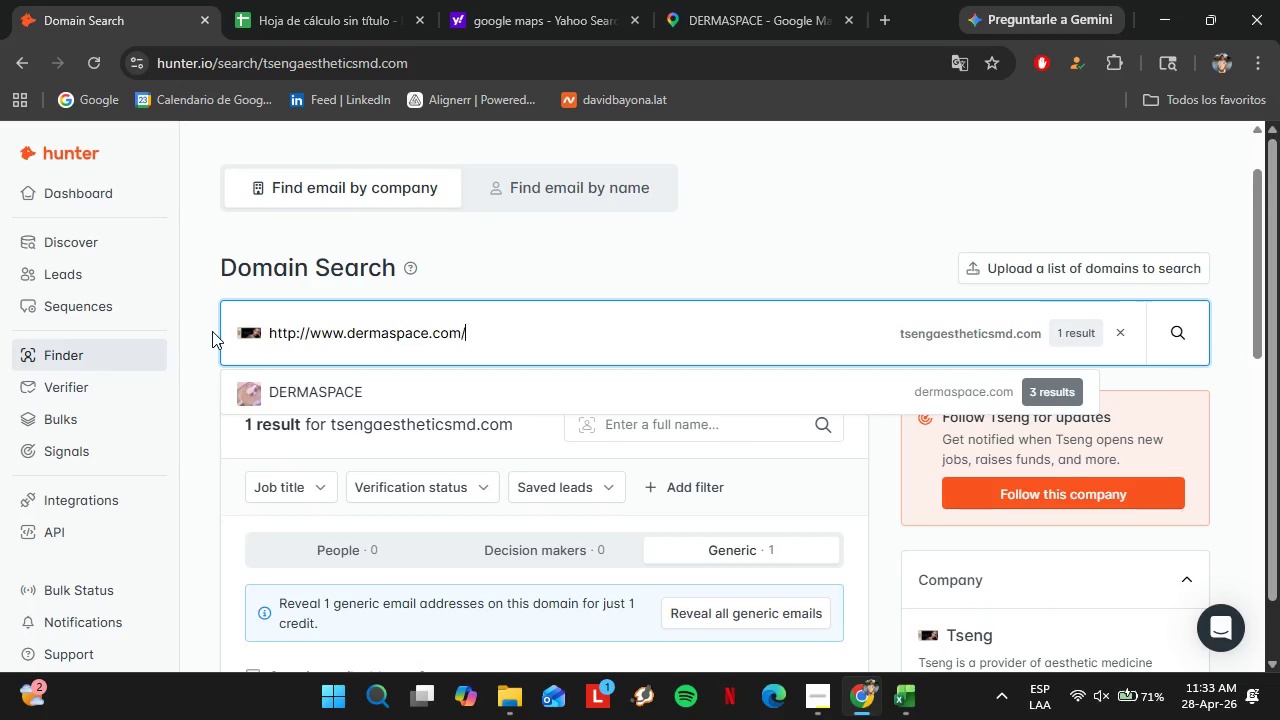 
key(Enter)
 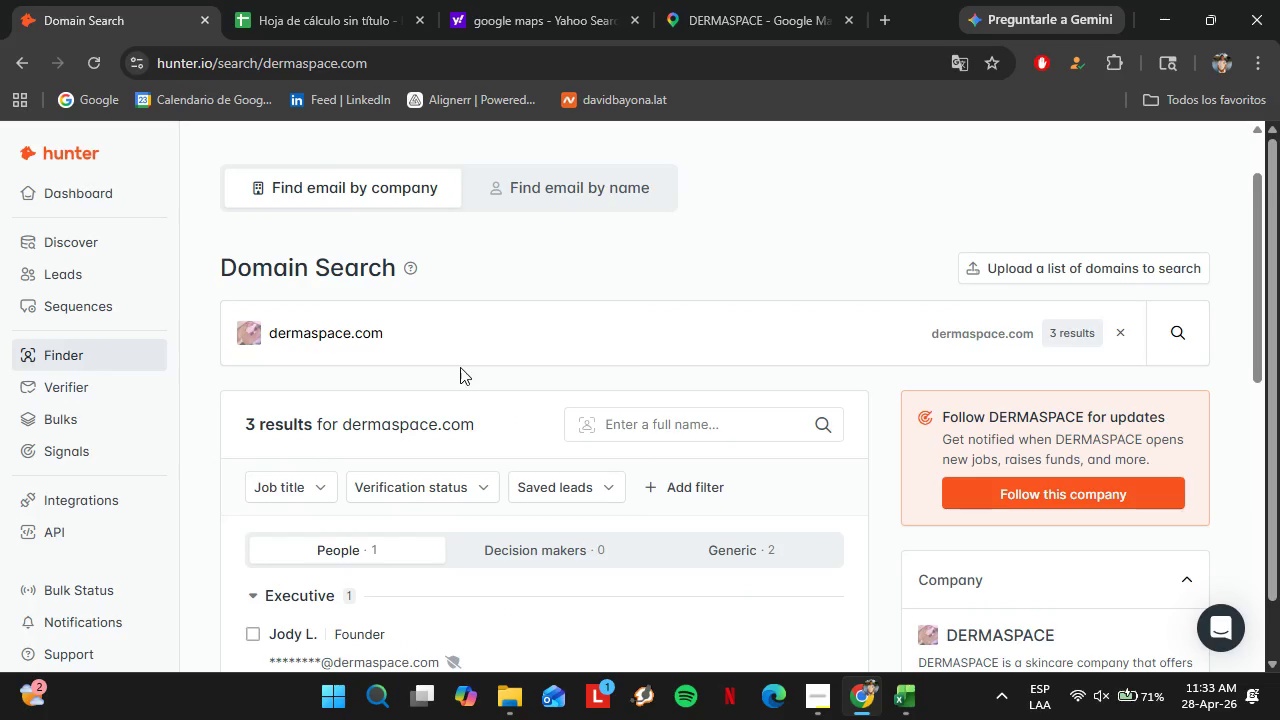 
scroll: coordinate [414, 337], scroll_direction: down, amount: 1.0
 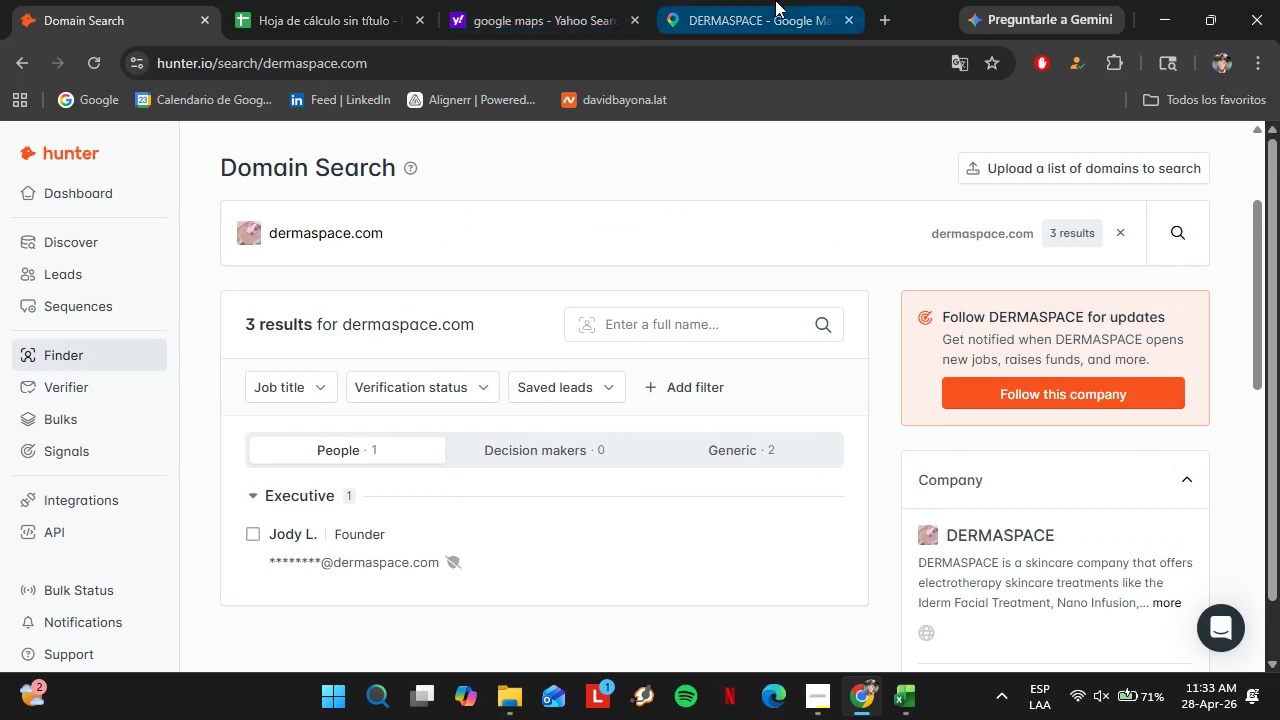 
left_click([775, 0])
 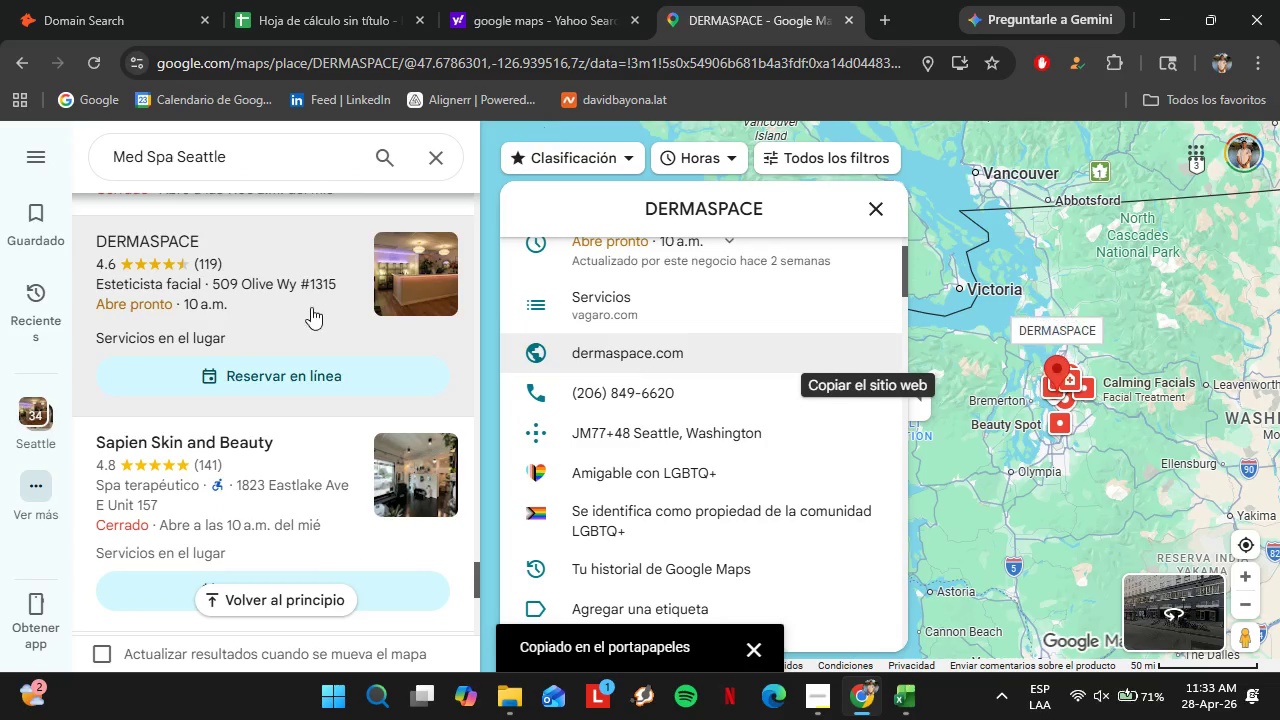 
scroll: coordinate [310, 307], scroll_direction: down, amount: 1.0
 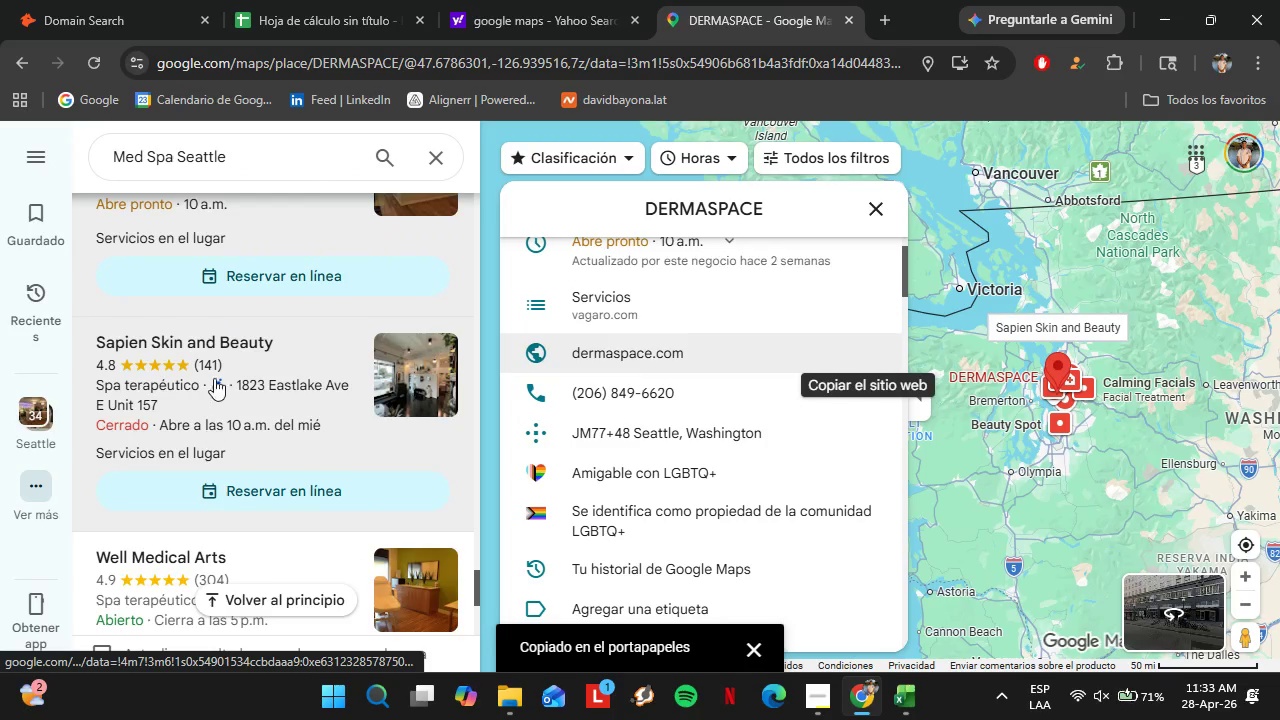 
left_click([217, 371])
 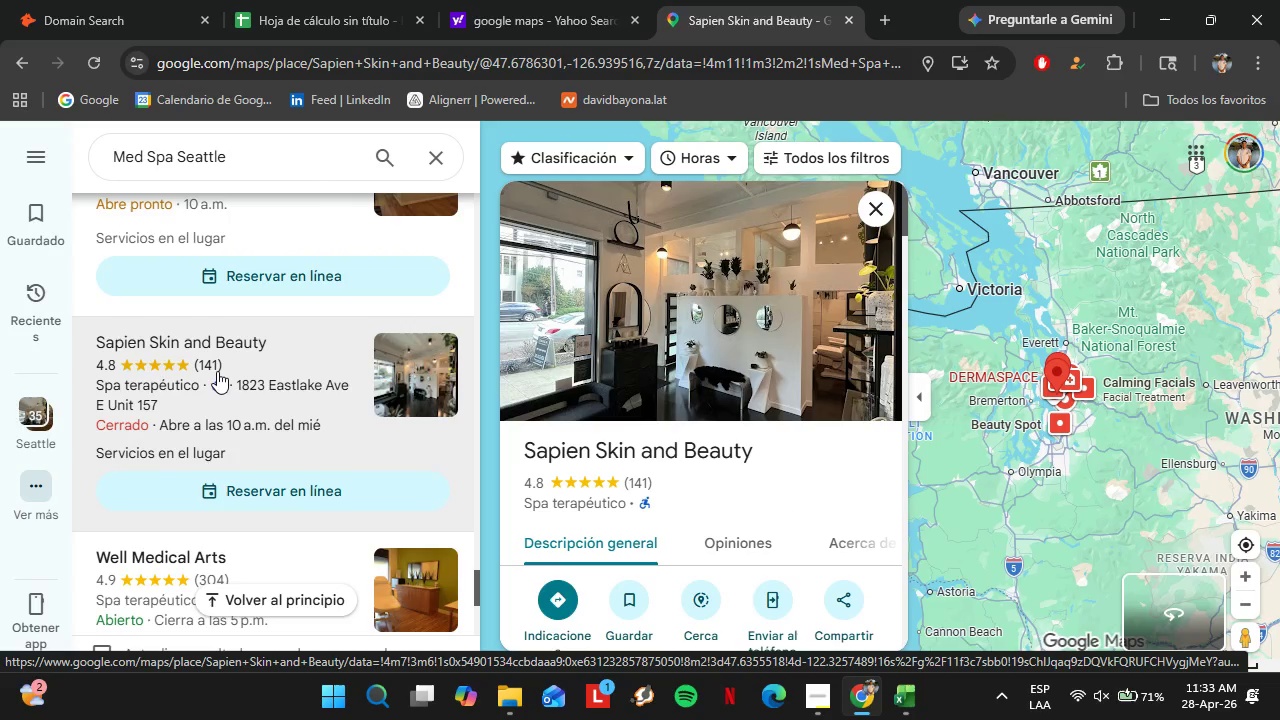 
scroll: coordinate [754, 401], scroll_direction: down, amount: 4.0
 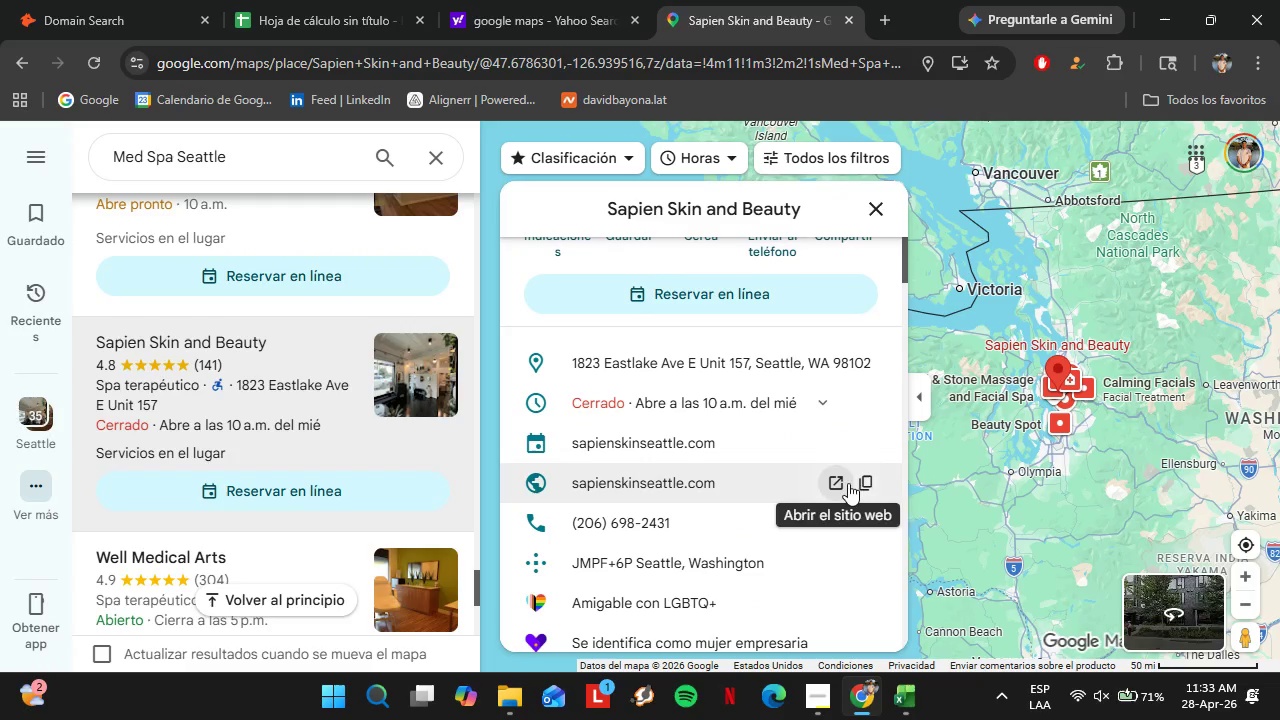 
left_click([863, 483])
 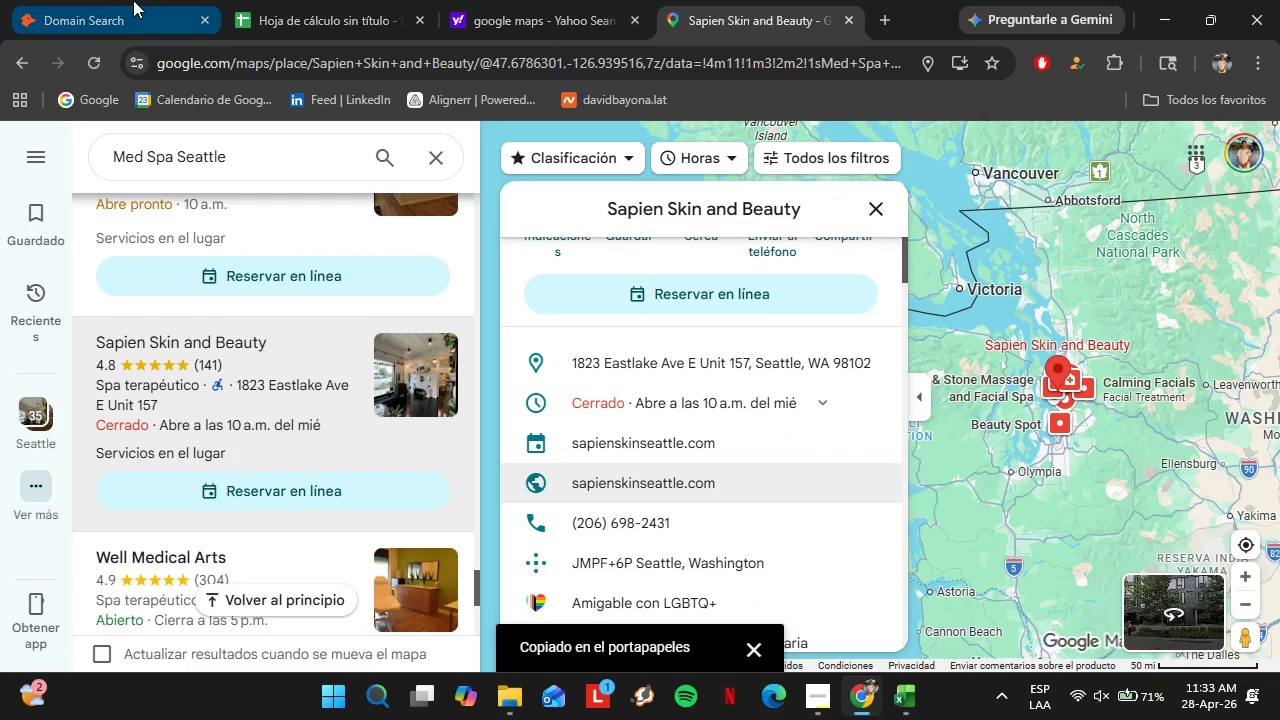 
left_click([133, 0])
 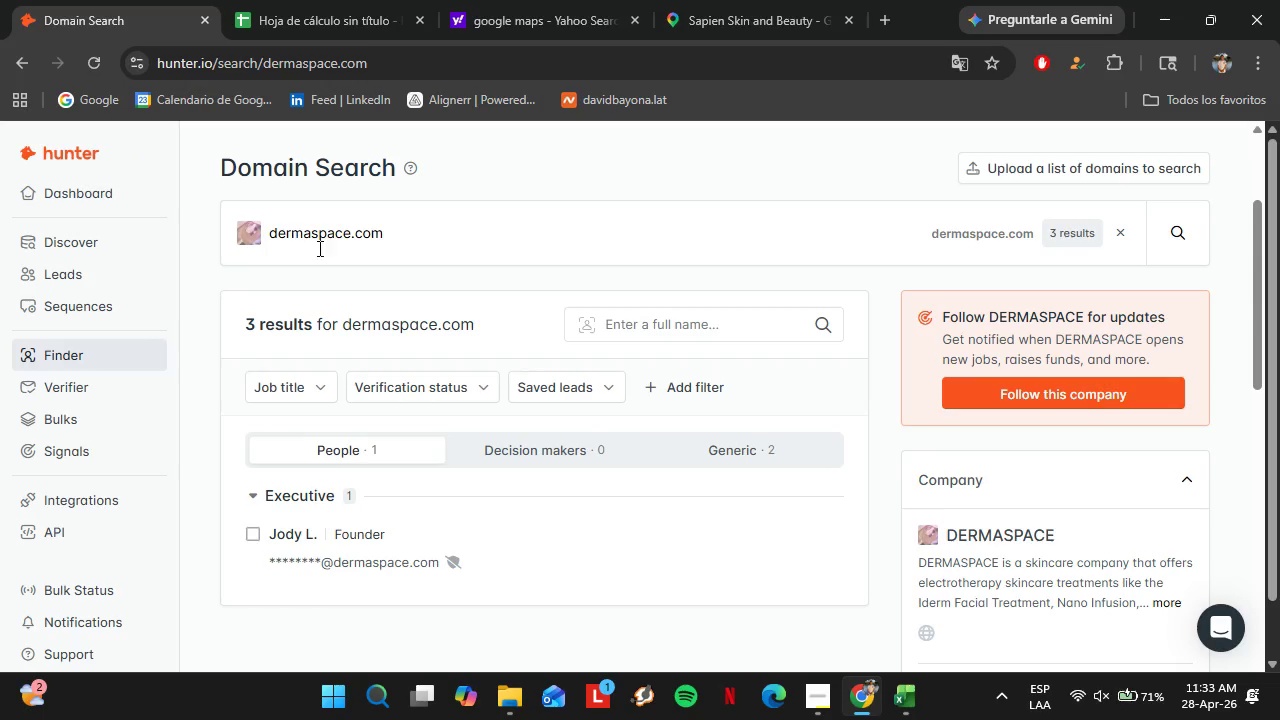 
left_click_drag(start_coordinate=[394, 233], to_coordinate=[351, 226])
 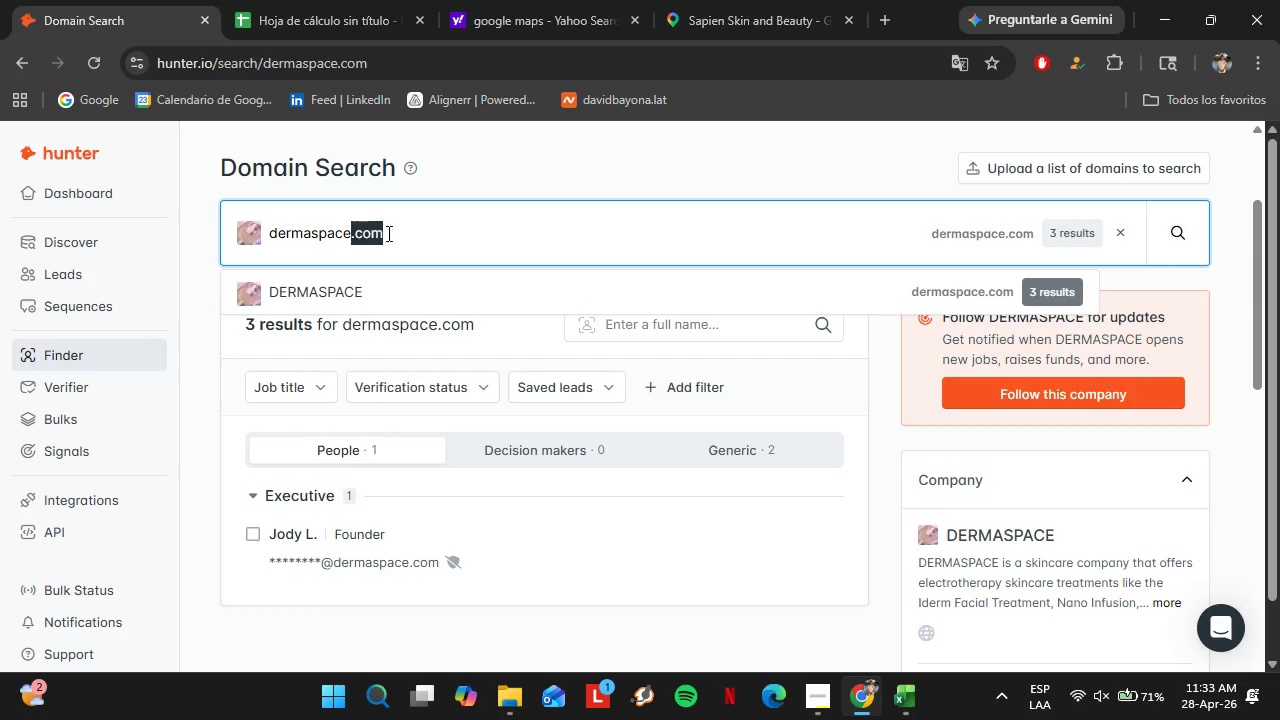 
left_click([399, 235])
 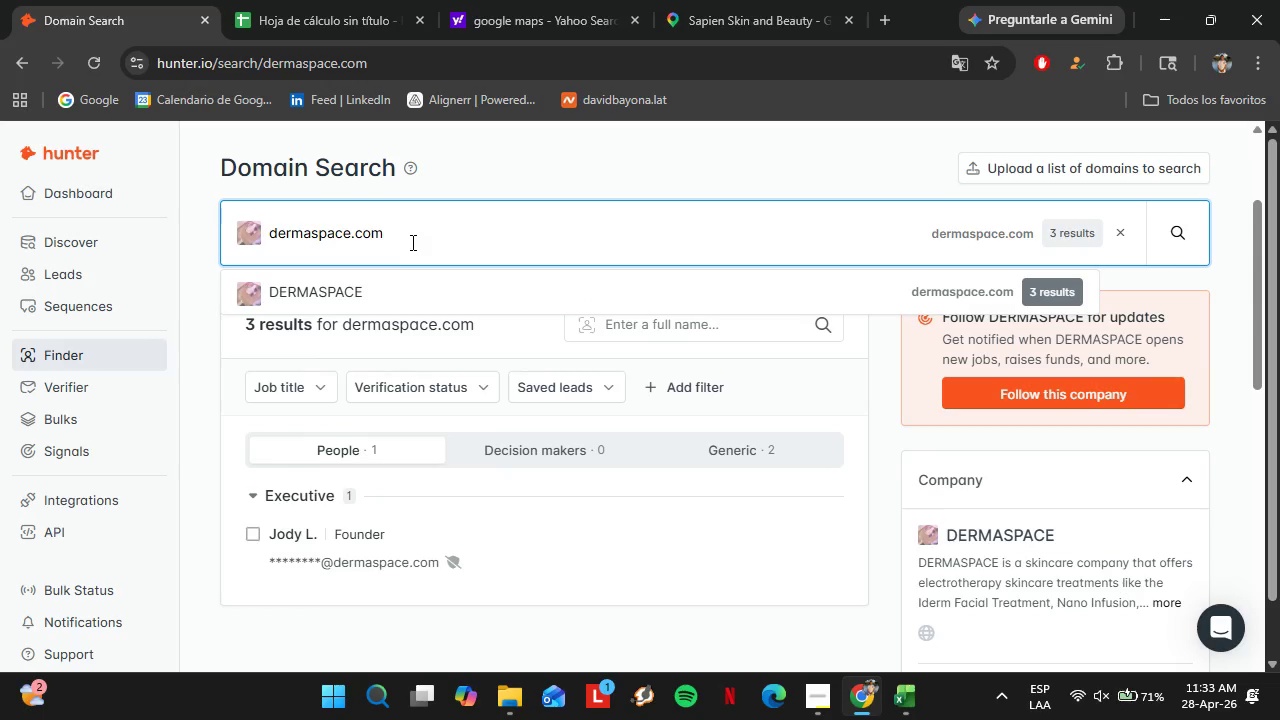 
left_click_drag(start_coordinate=[406, 239], to_coordinate=[245, 212])
 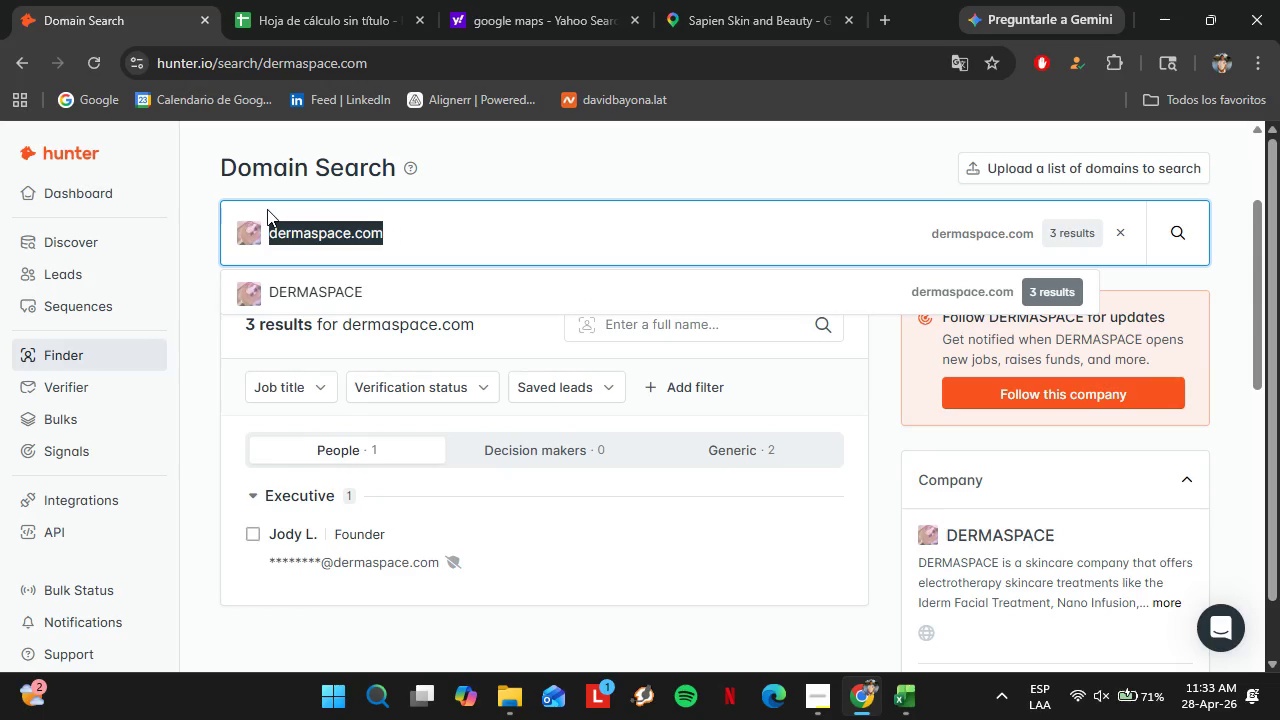 
key(Control+V)
 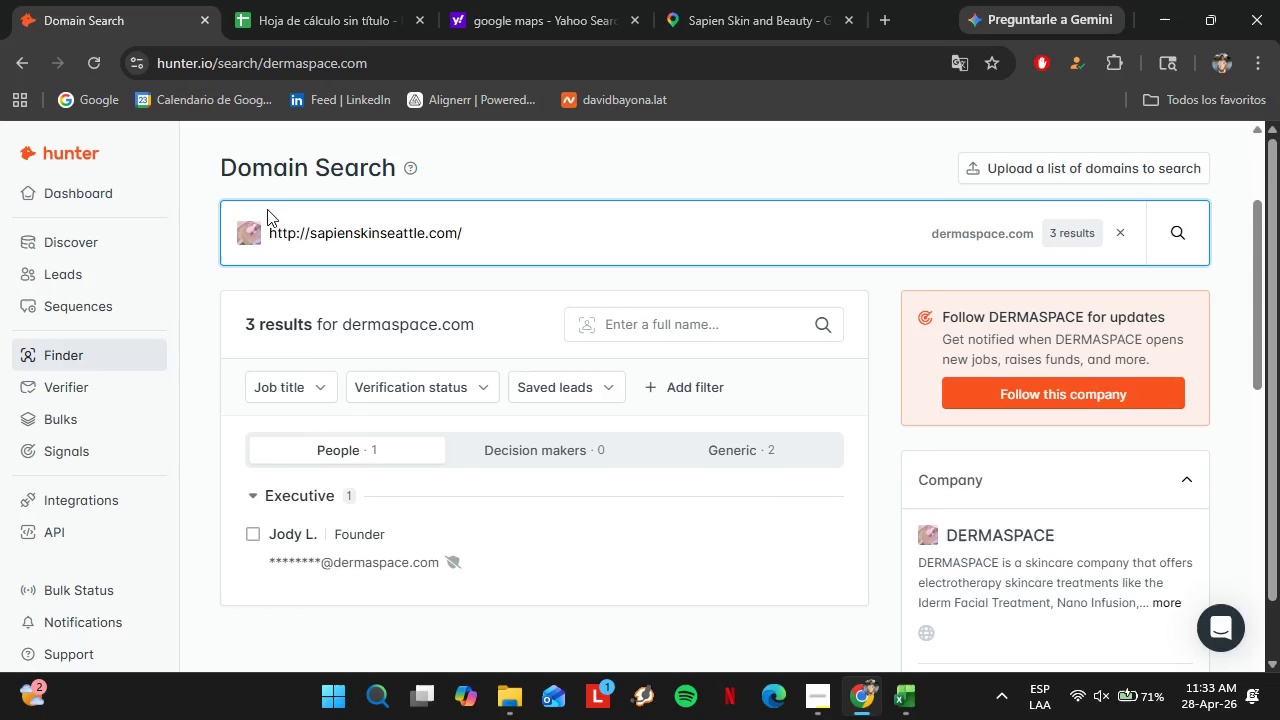 
key(Enter)
 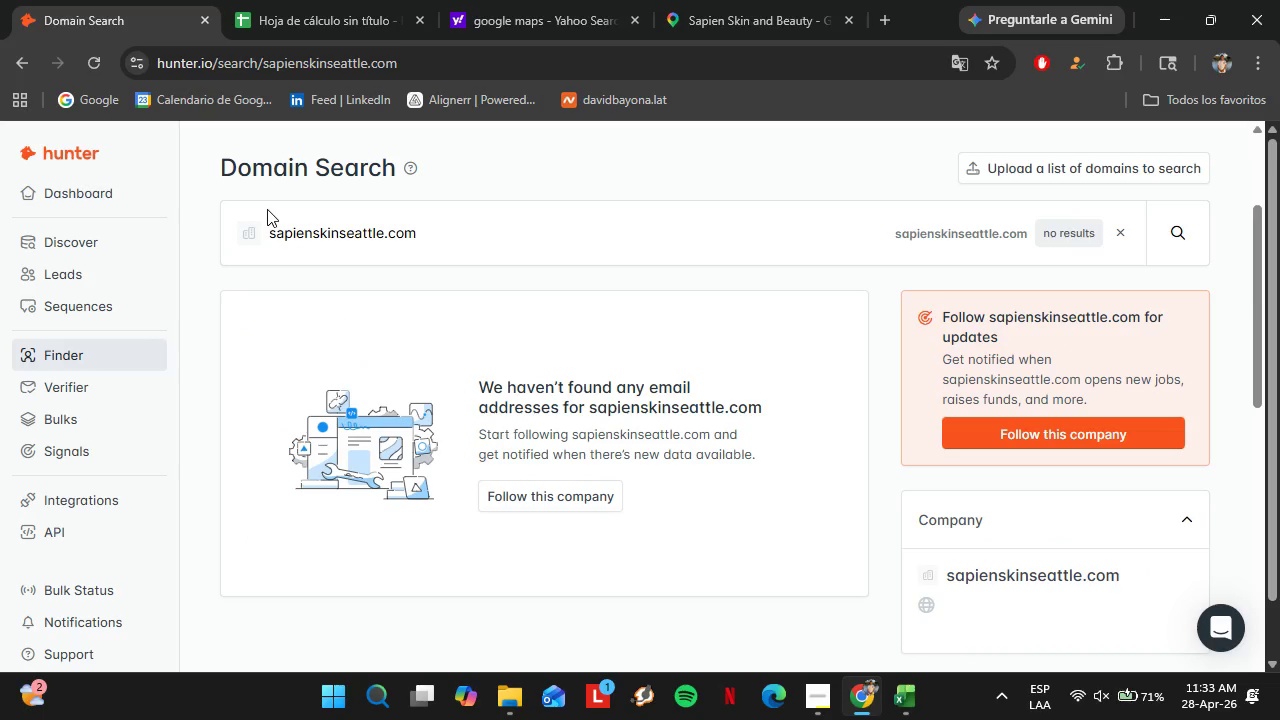 
wait(7.62)
 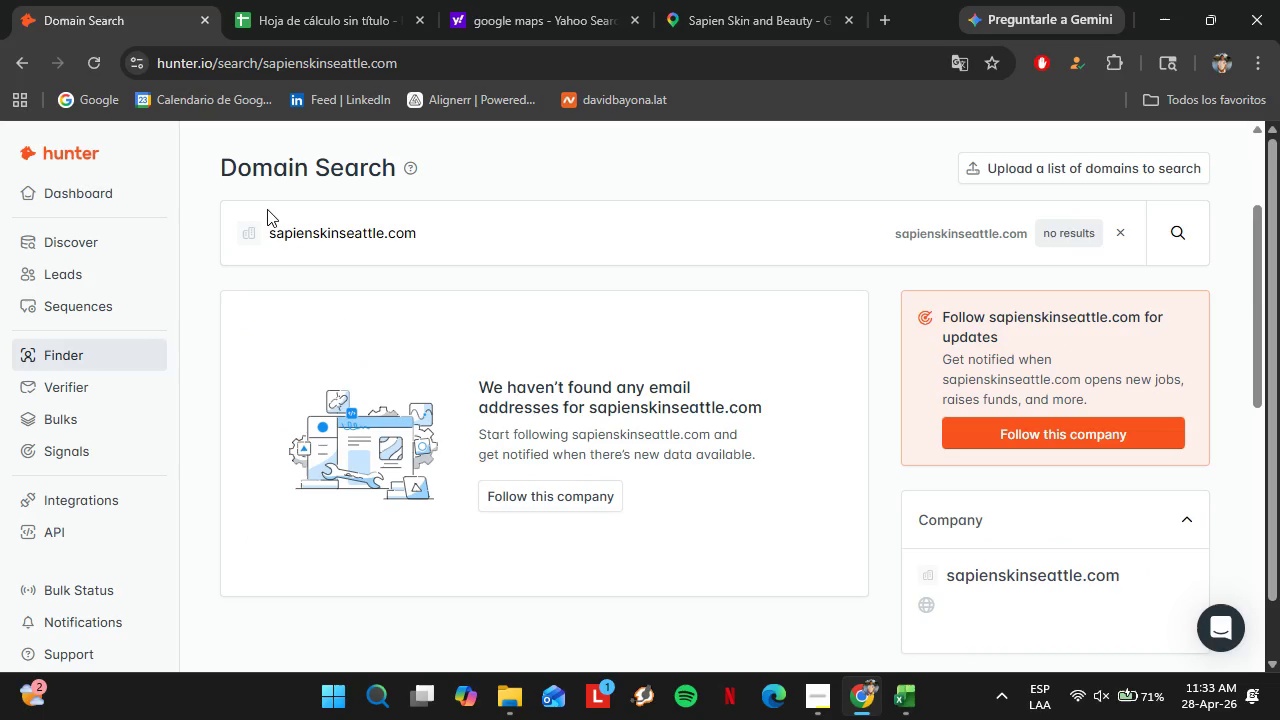 
left_click([735, 0])
 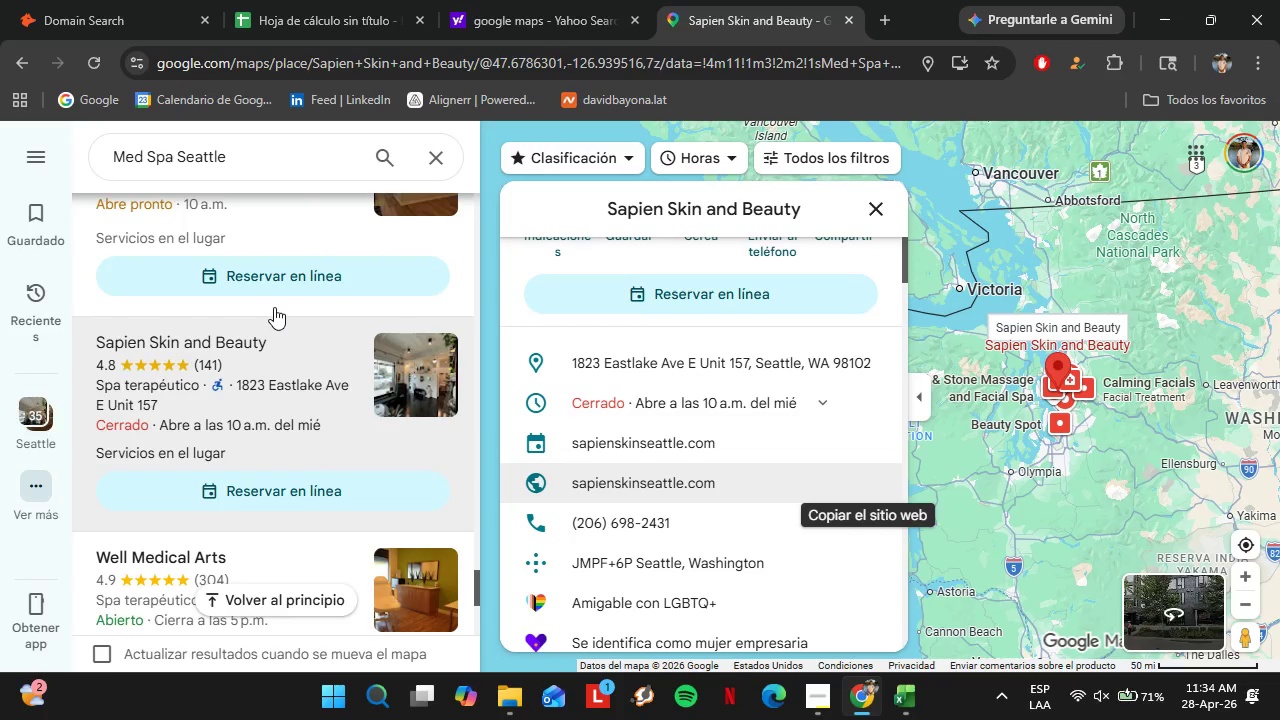 
scroll: coordinate [274, 307], scroll_direction: down, amount: 2.0
 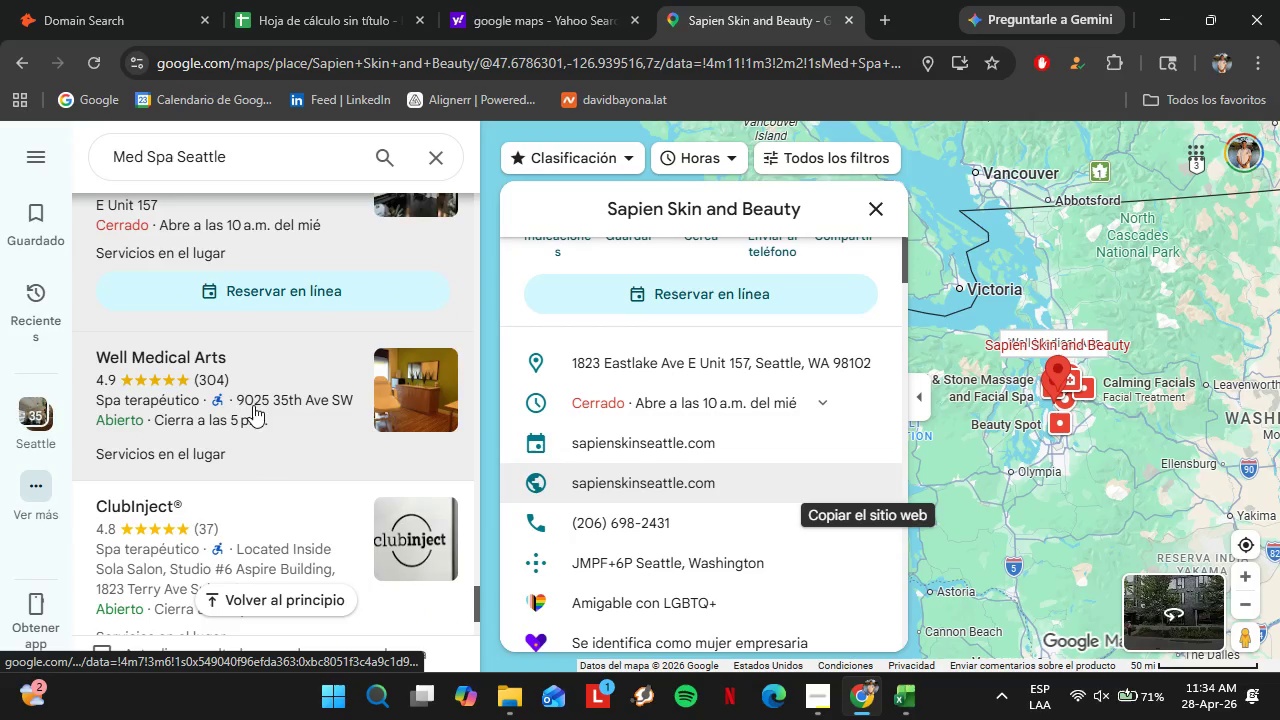 
left_click([247, 400])
 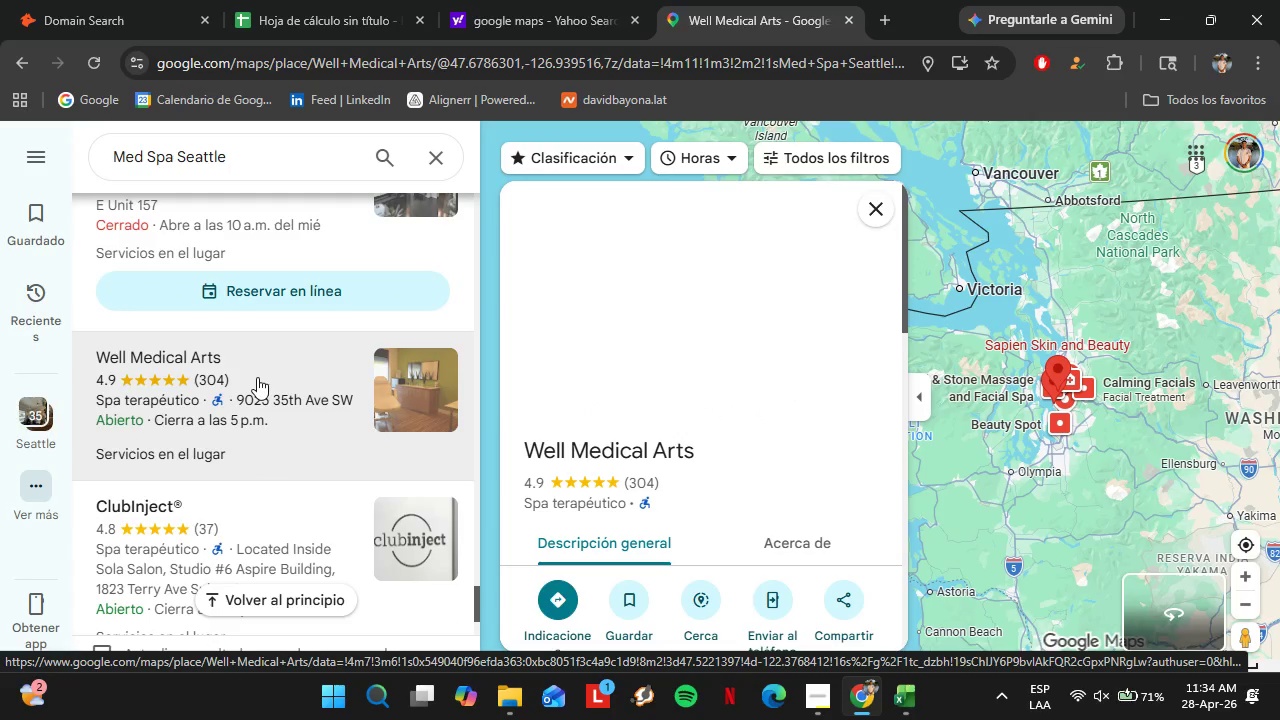 
scroll: coordinate [712, 396], scroll_direction: down, amount: 4.0
 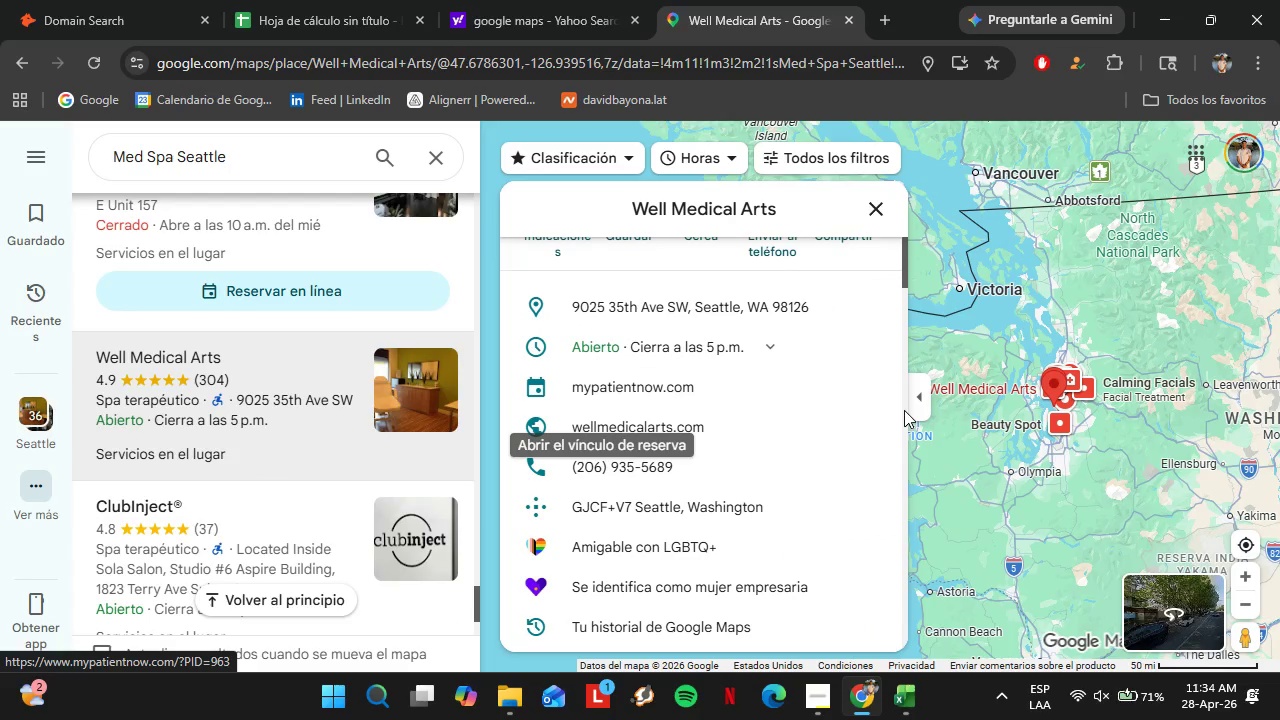 
left_click([859, 430])
 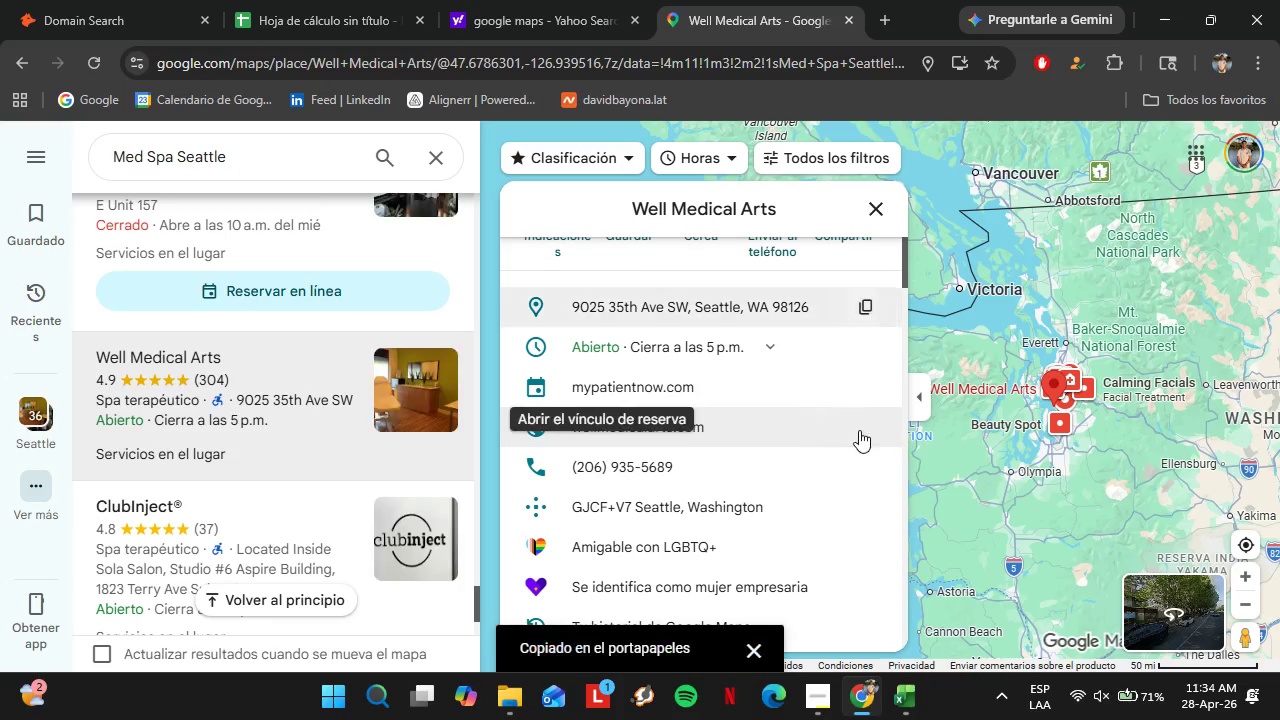 
left_click([99, 0])
 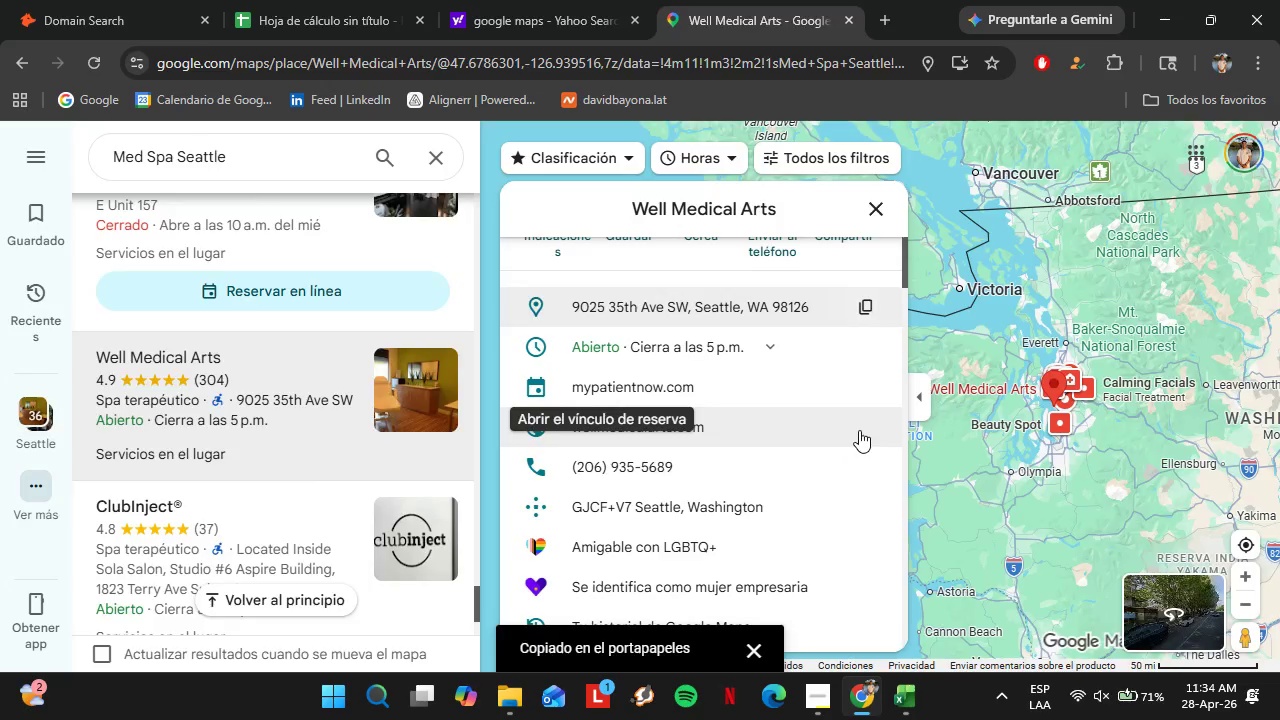 
left_click_drag(start_coordinate=[451, 246], to_coordinate=[182, 237])
 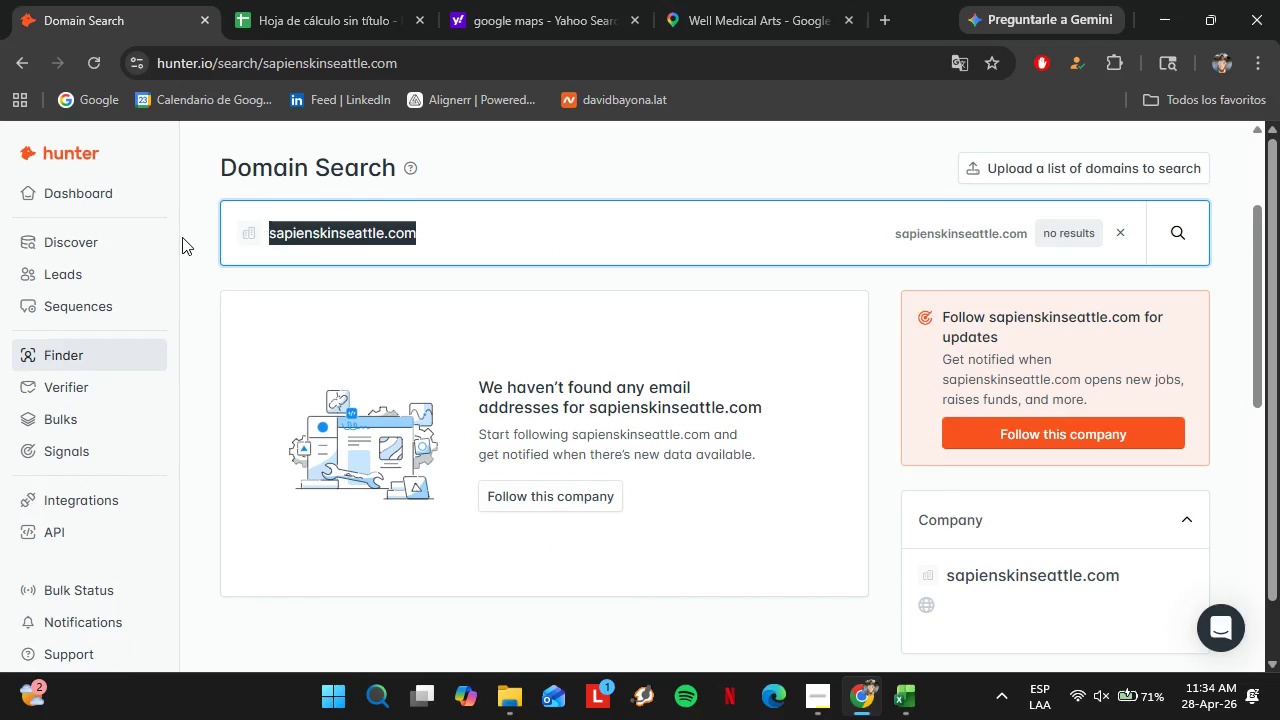 
key(Control+V)
 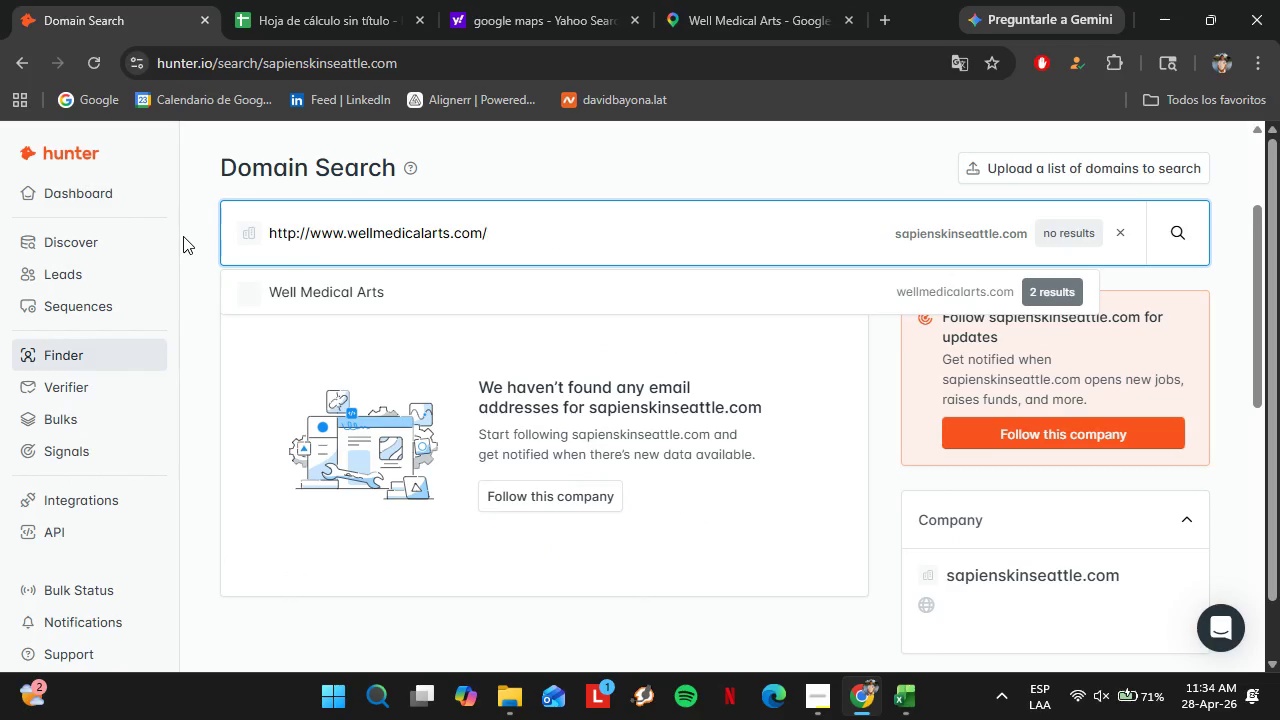 
key(Enter)
 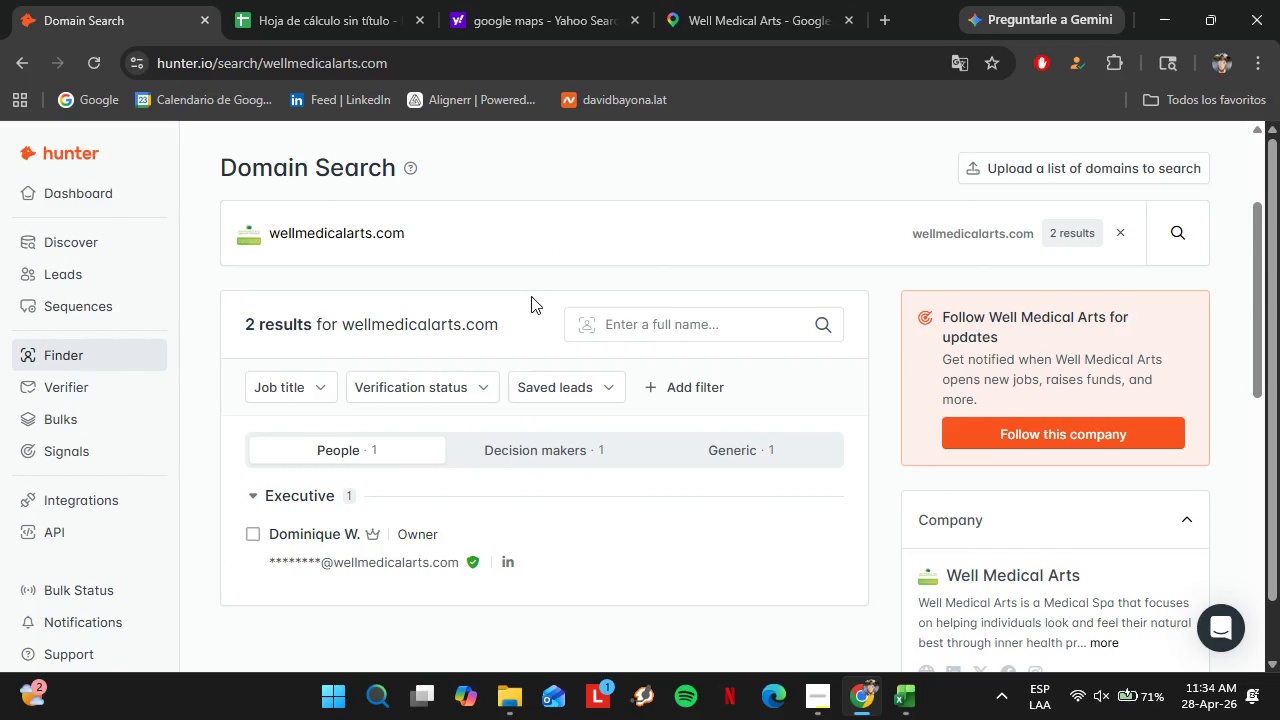 
wait(5.86)
 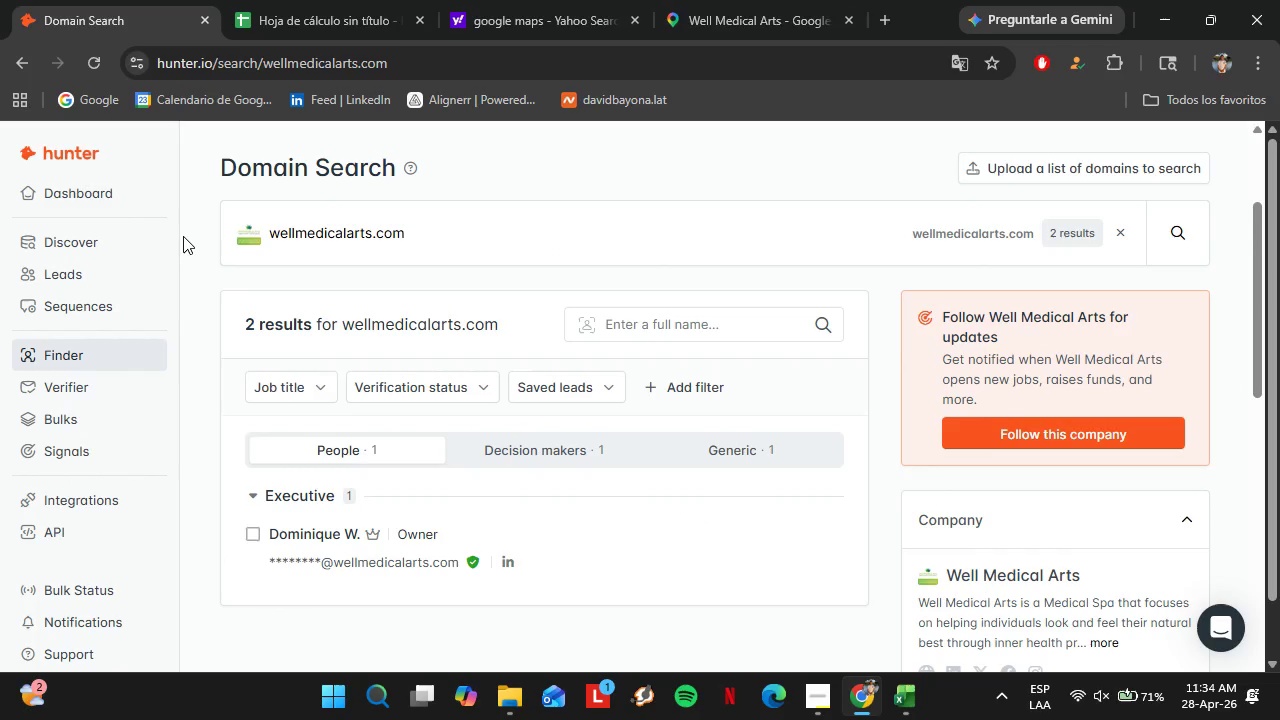 
left_click_drag(start_coordinate=[413, 227], to_coordinate=[212, 235])
 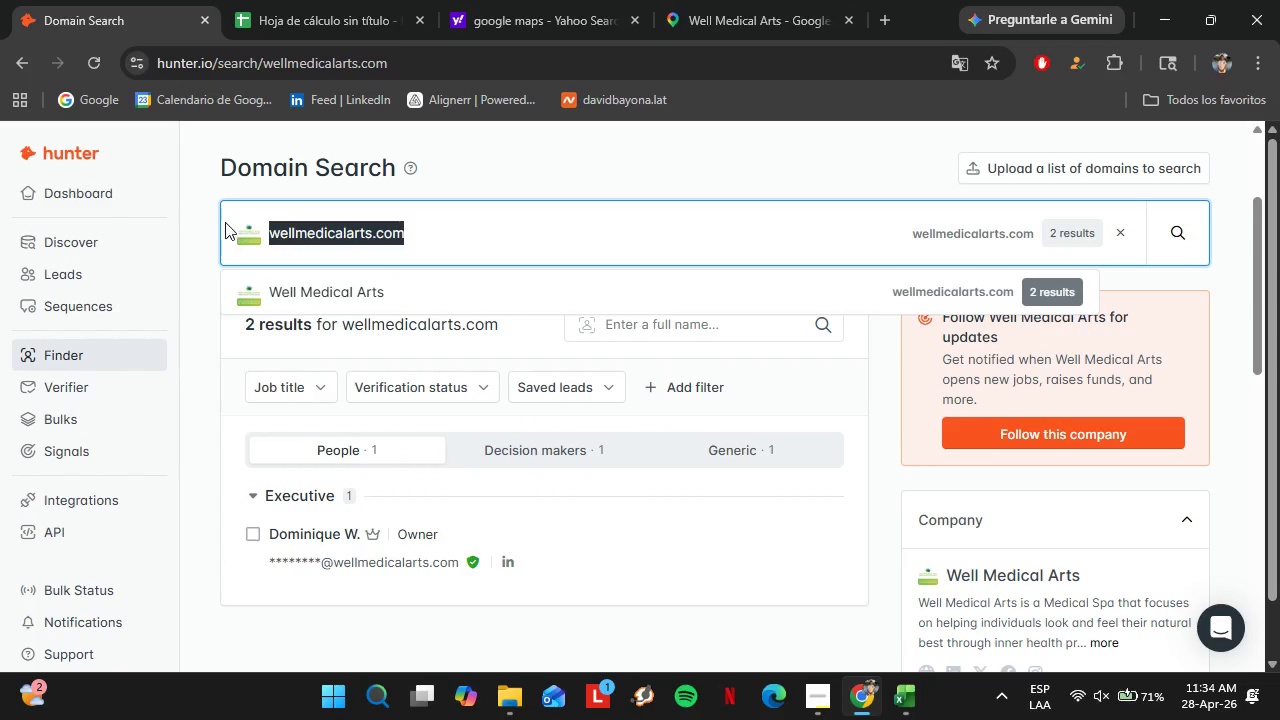 
key(Control+C)
 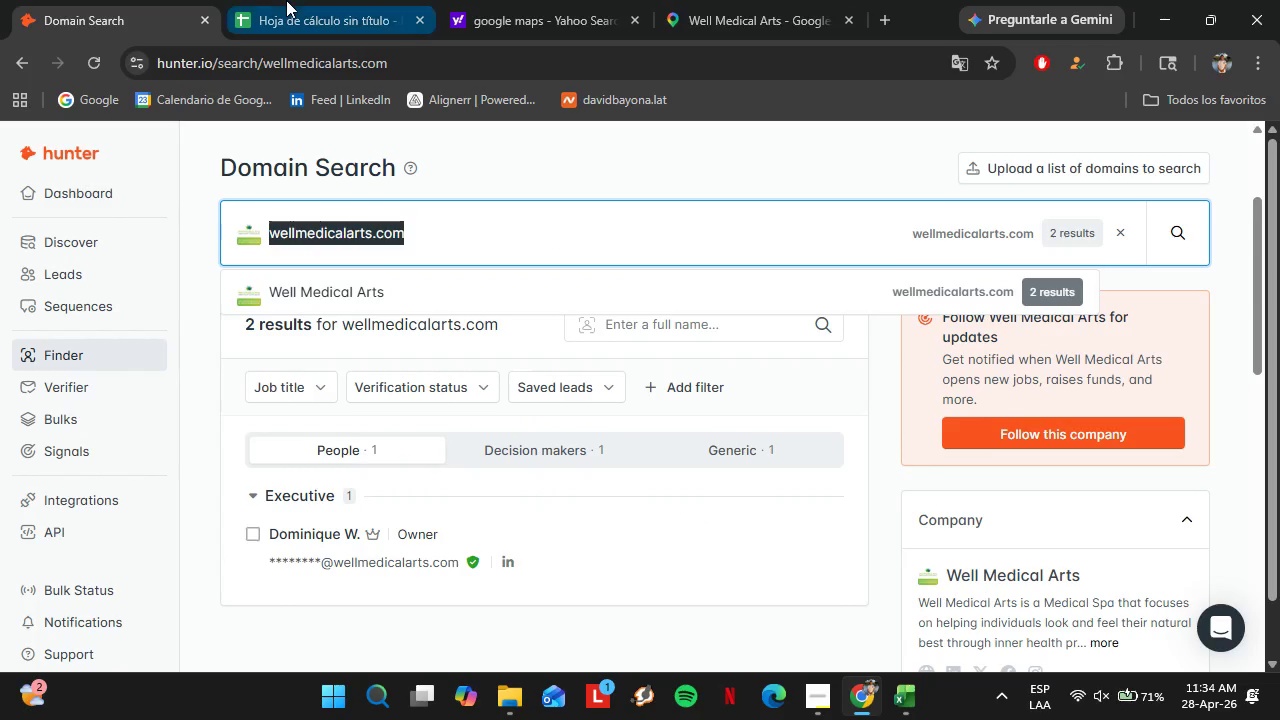 
left_click([286, 0])
 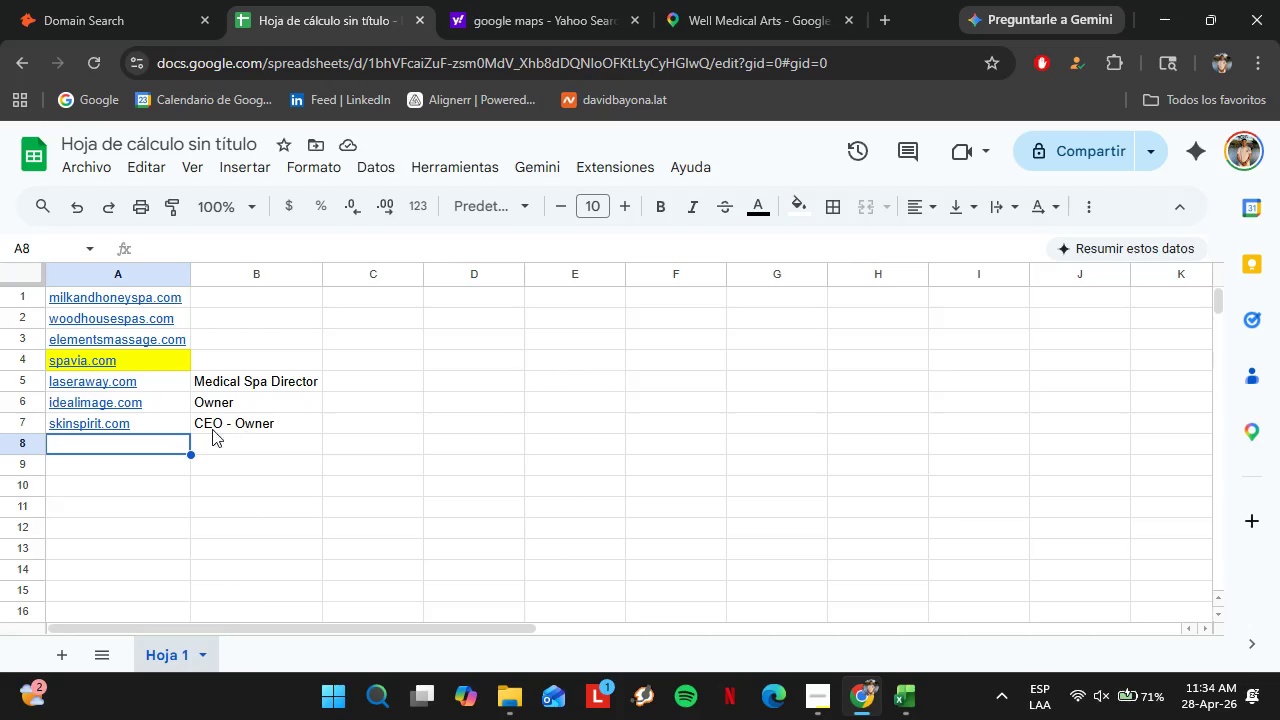 
key(Control+Shift+V)
 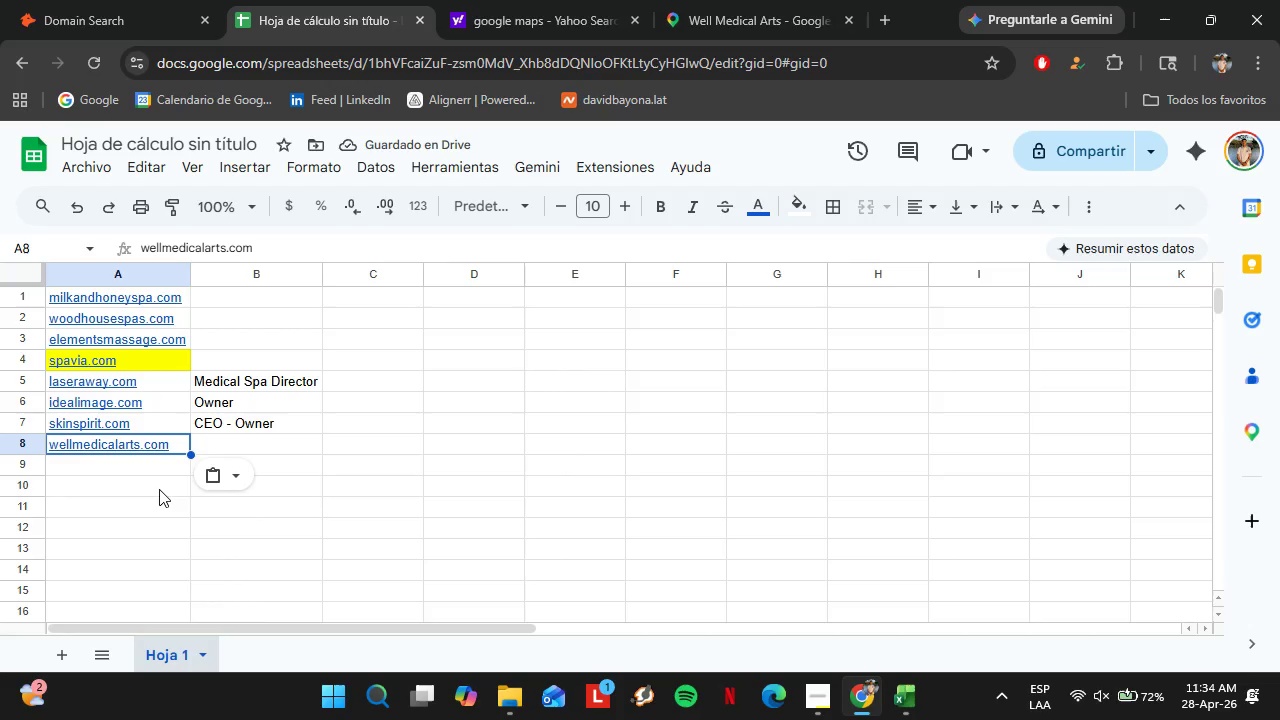 
left_click([139, 466])
 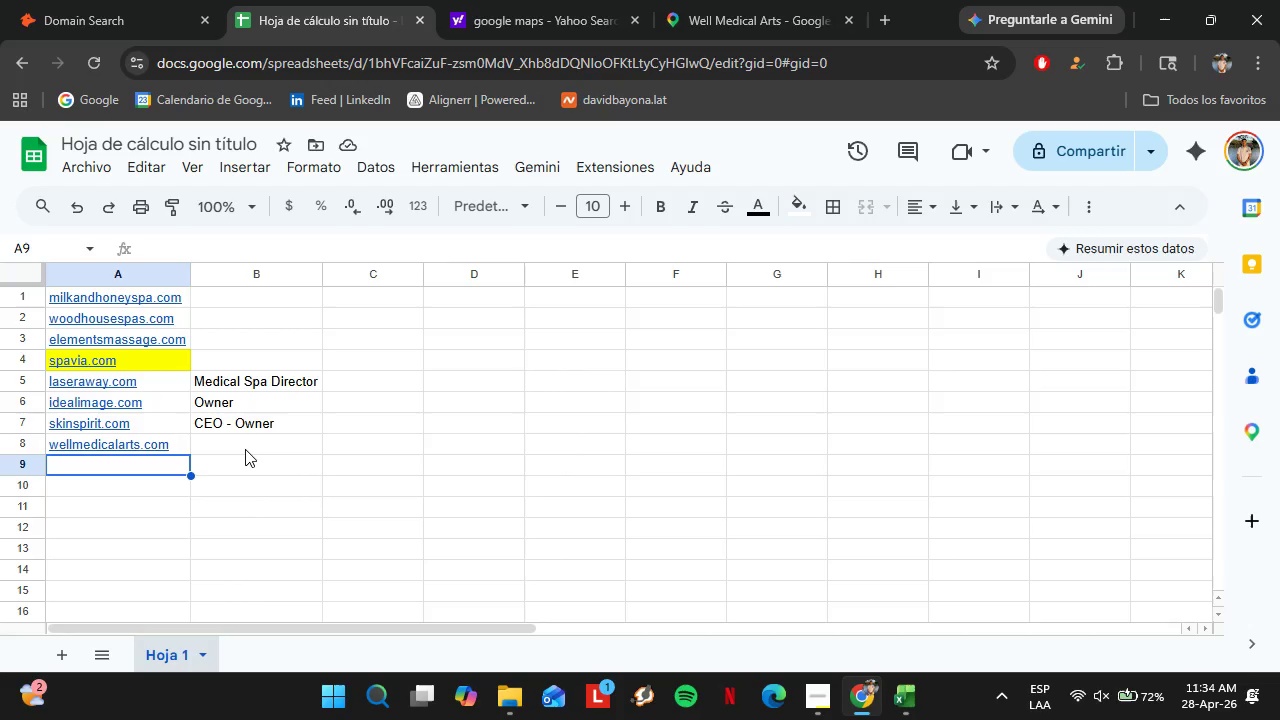 
left_click([244, 451])
 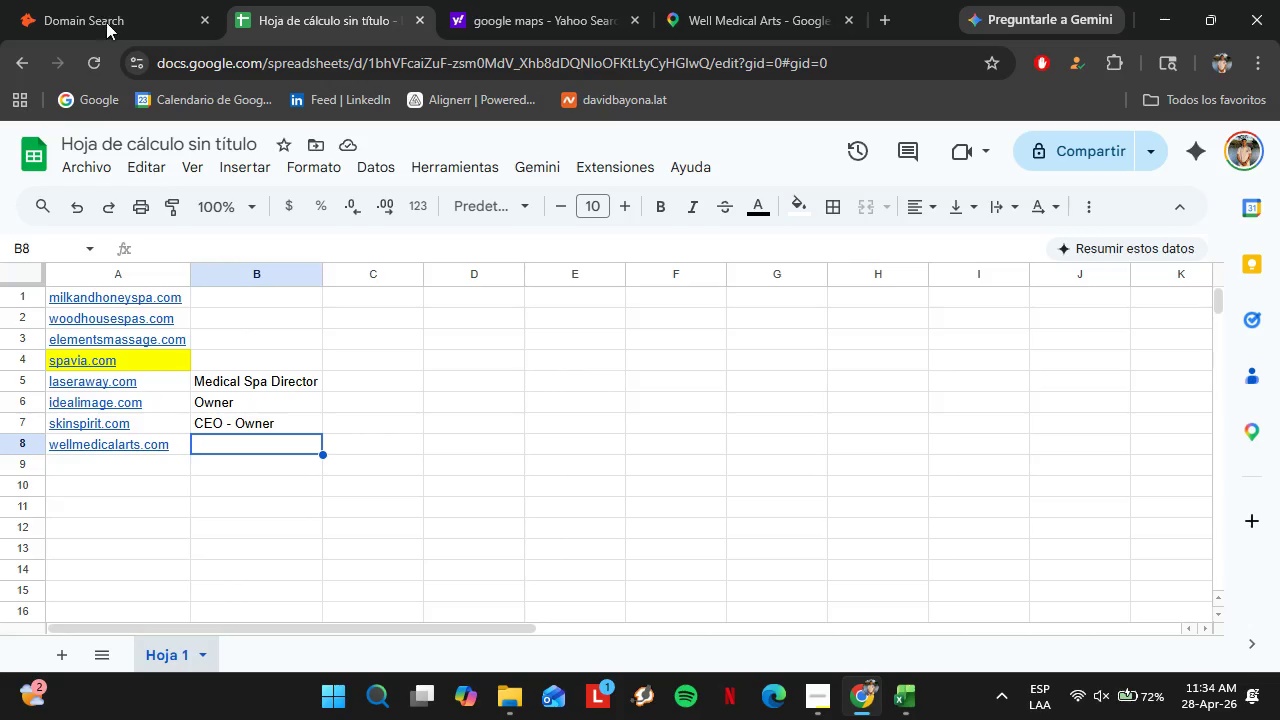 
left_click([107, 0])
 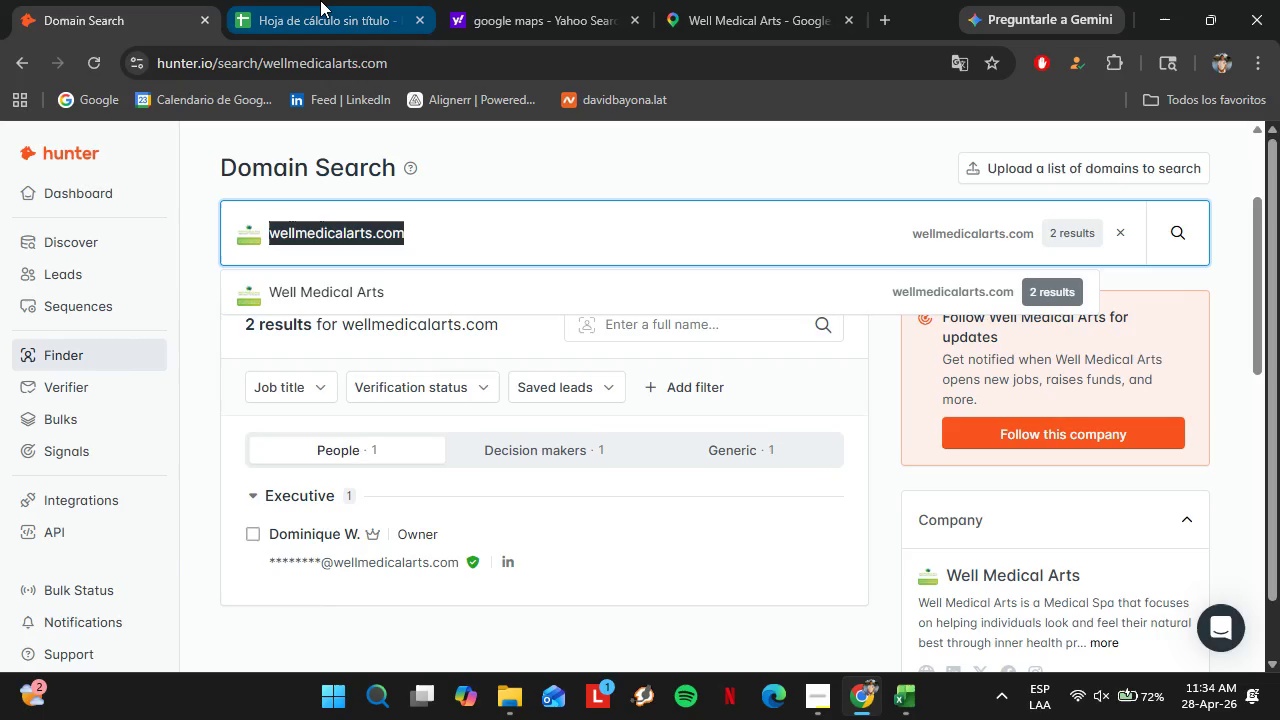 
left_click([320, 0])
 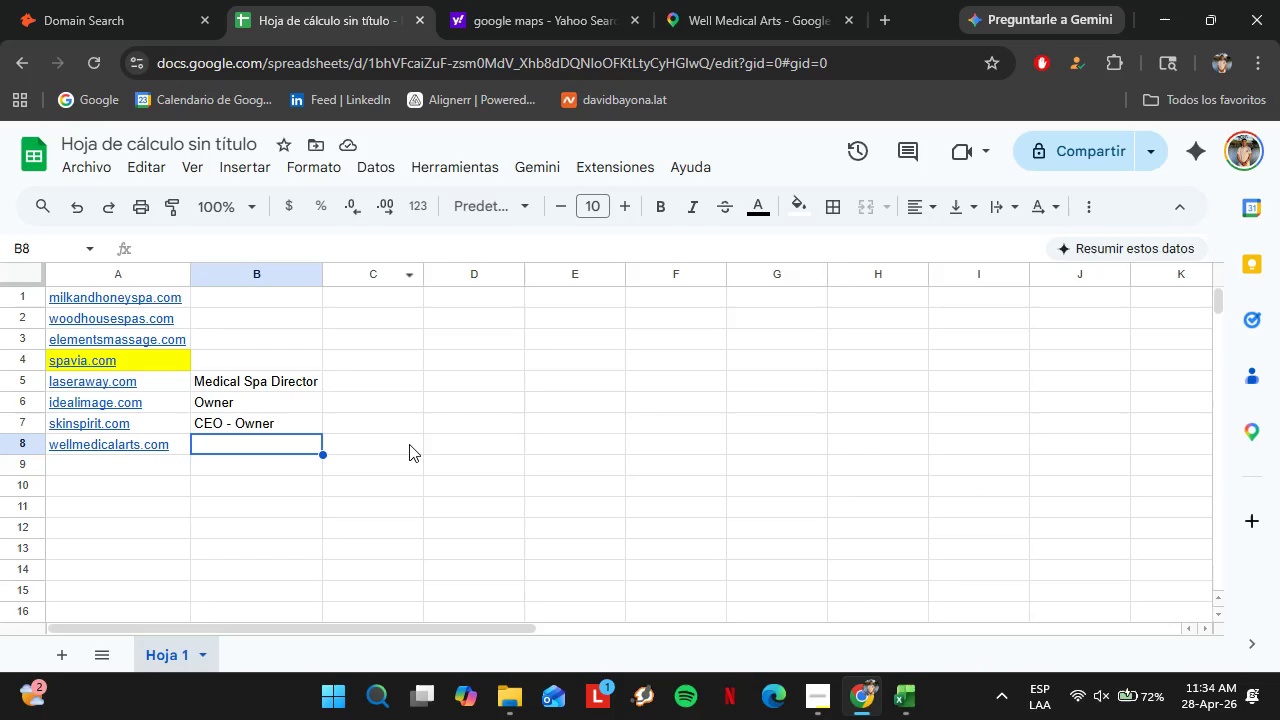 
type(Ownw)
key(Backspace)
type(er)
 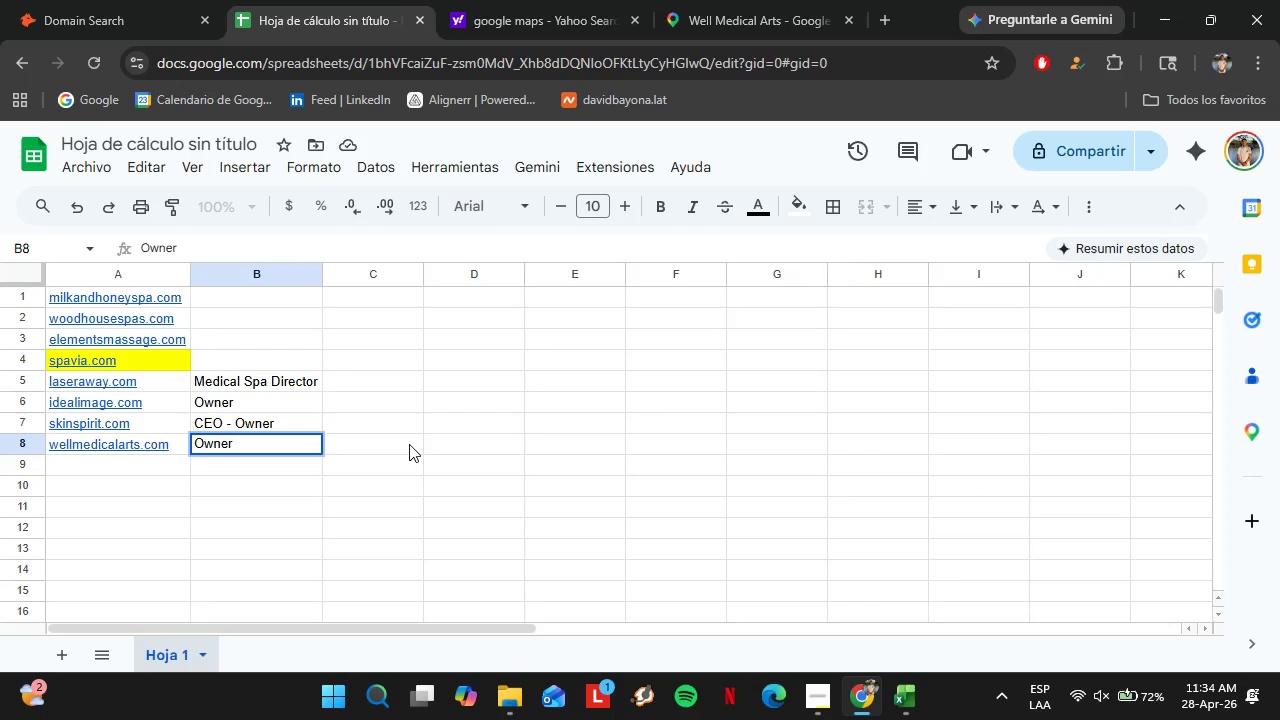 
key(ArrowDown)
 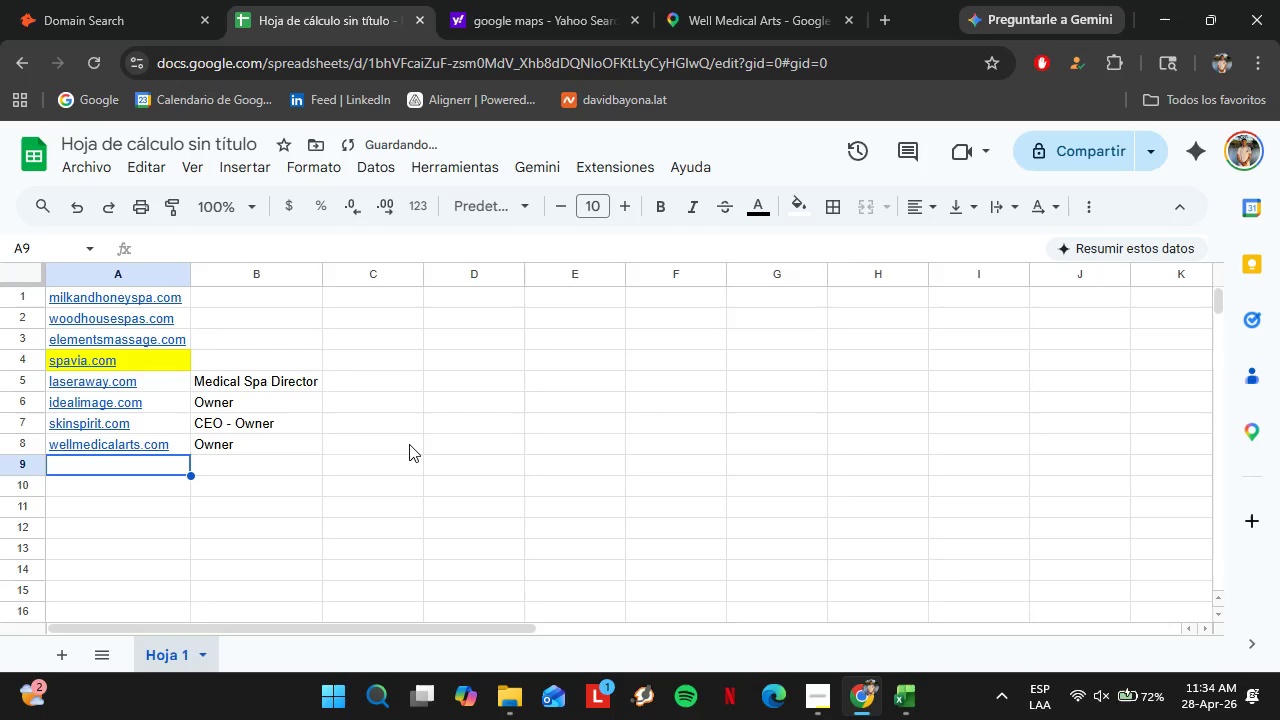 
key(ArrowLeft)
 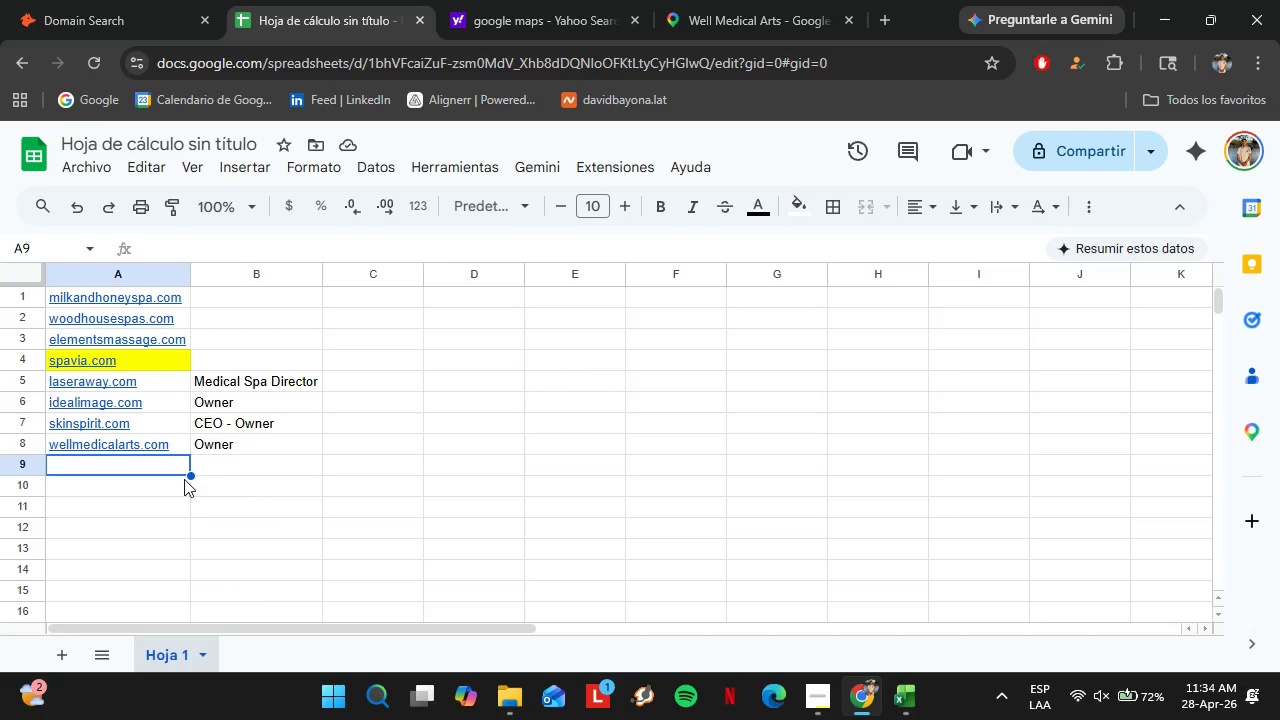 
wait(30.3)
 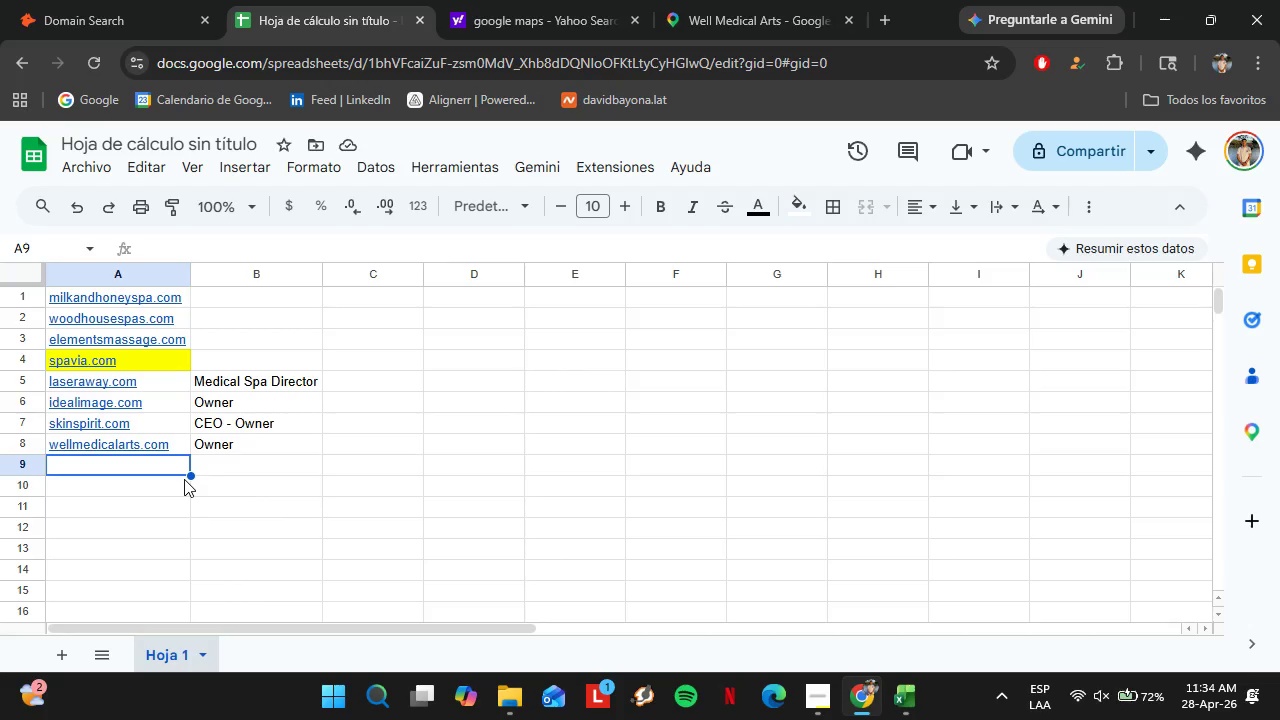 
left_click([105, 0])
 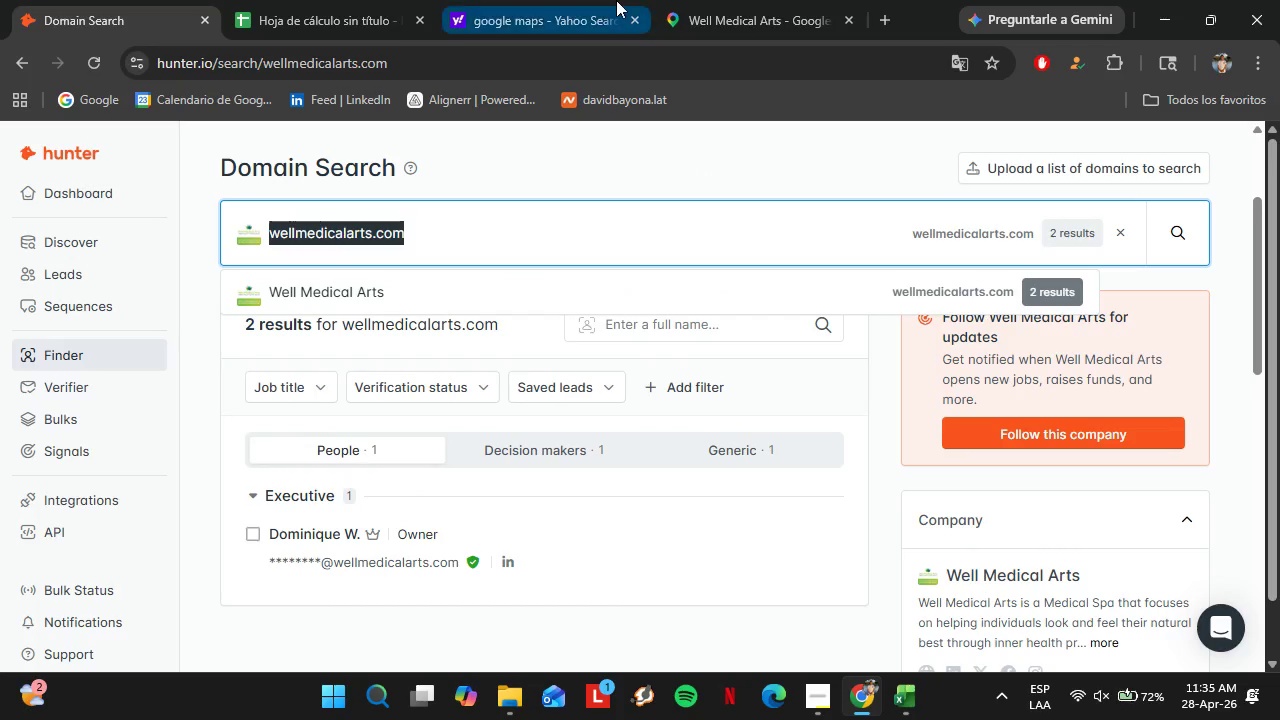 
left_click([691, 0])
 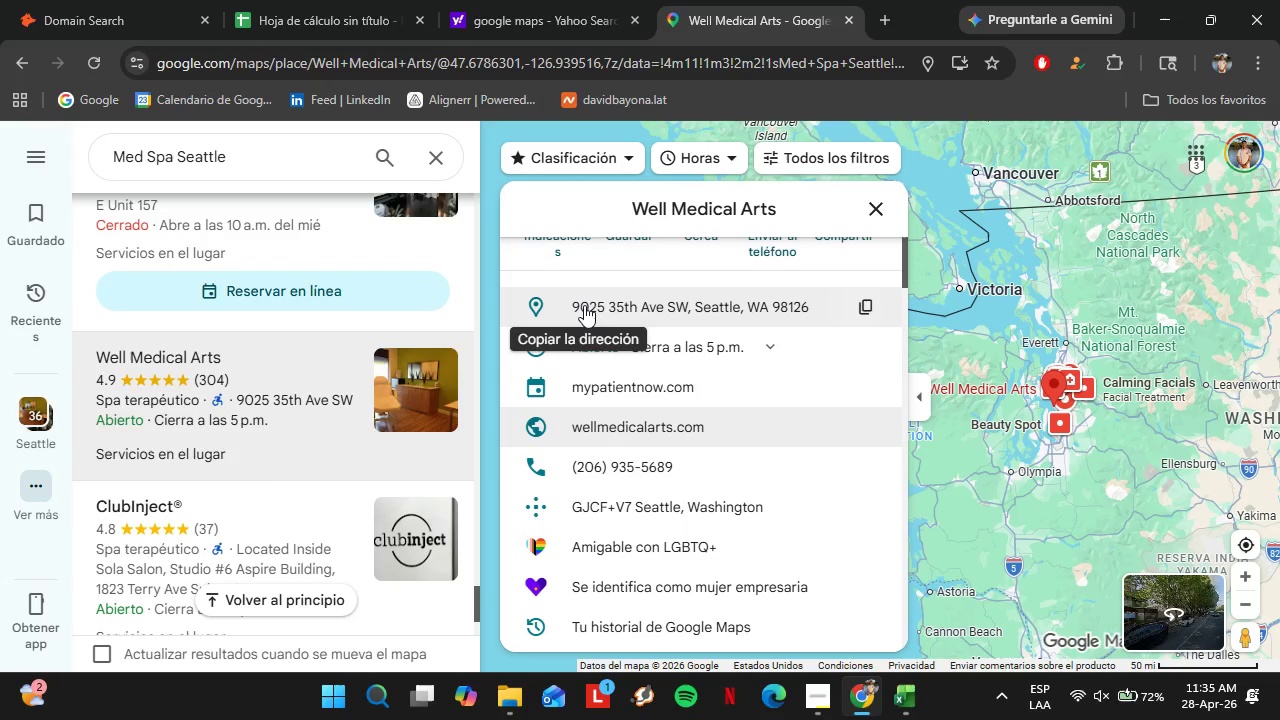 
wait(14.65)
 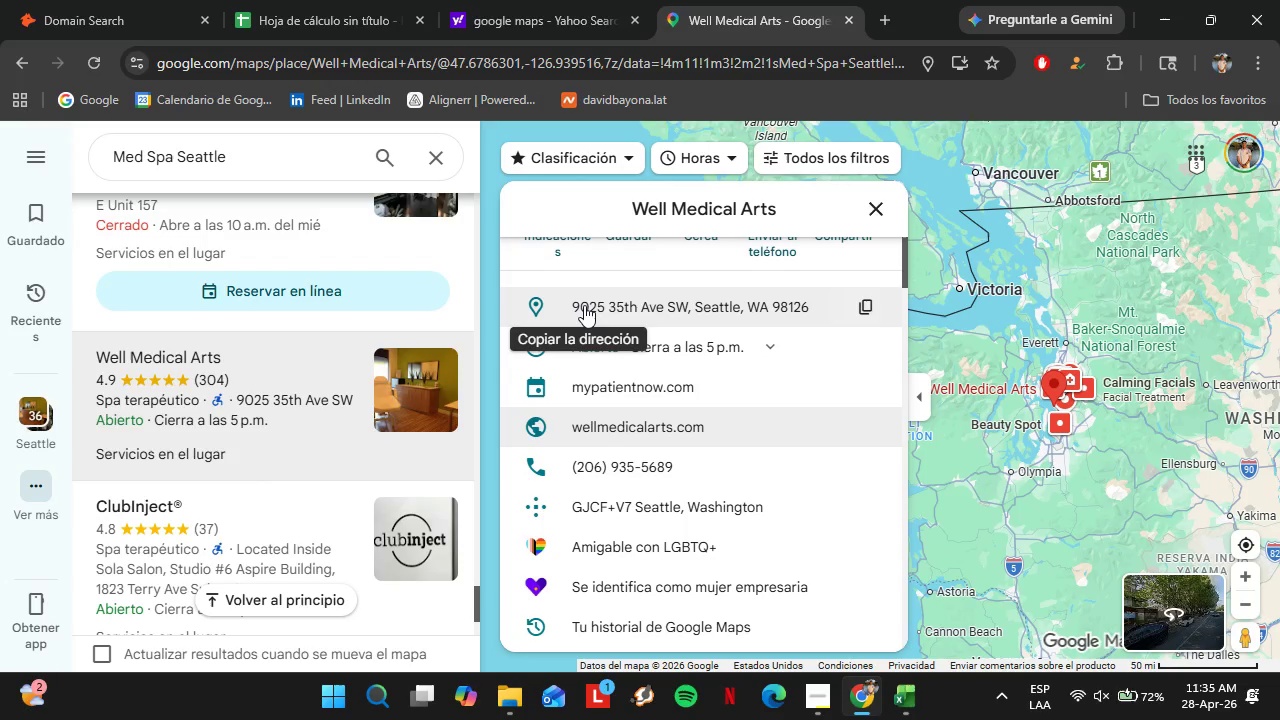 
mouse_move([764, 385])
 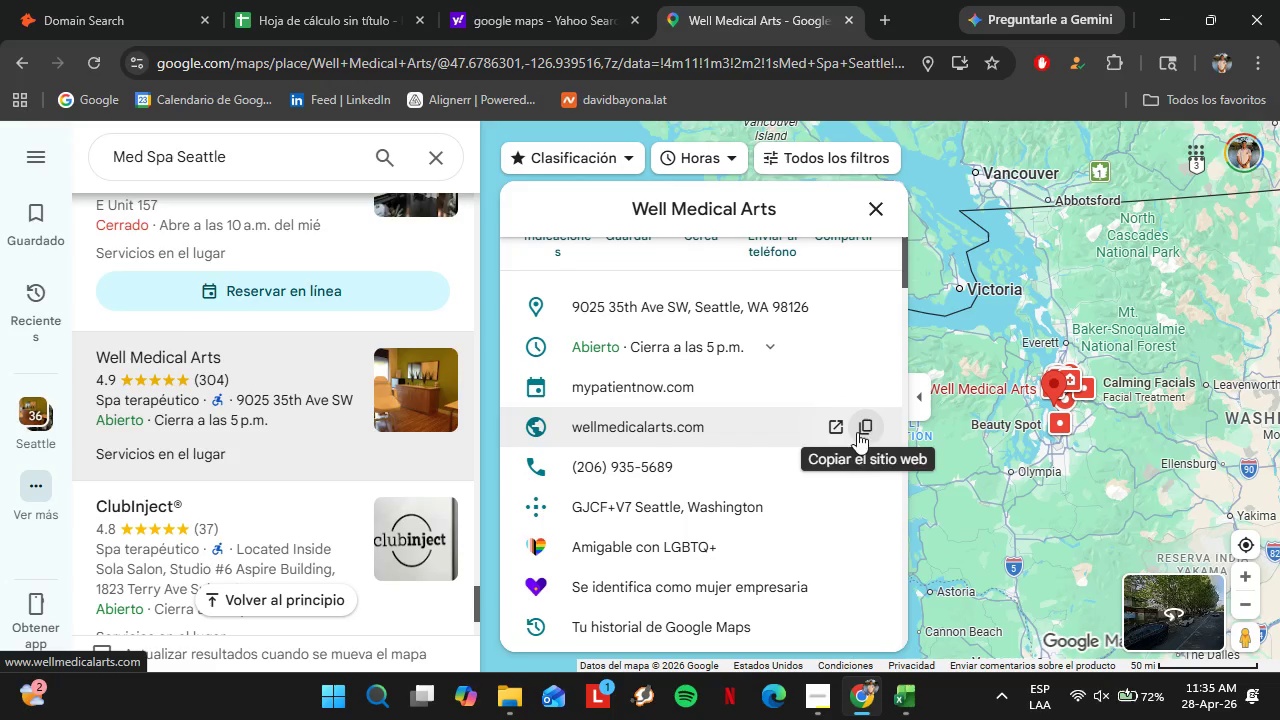 
left_click_drag(start_coordinate=[866, 432], to_coordinate=[15, 0])
 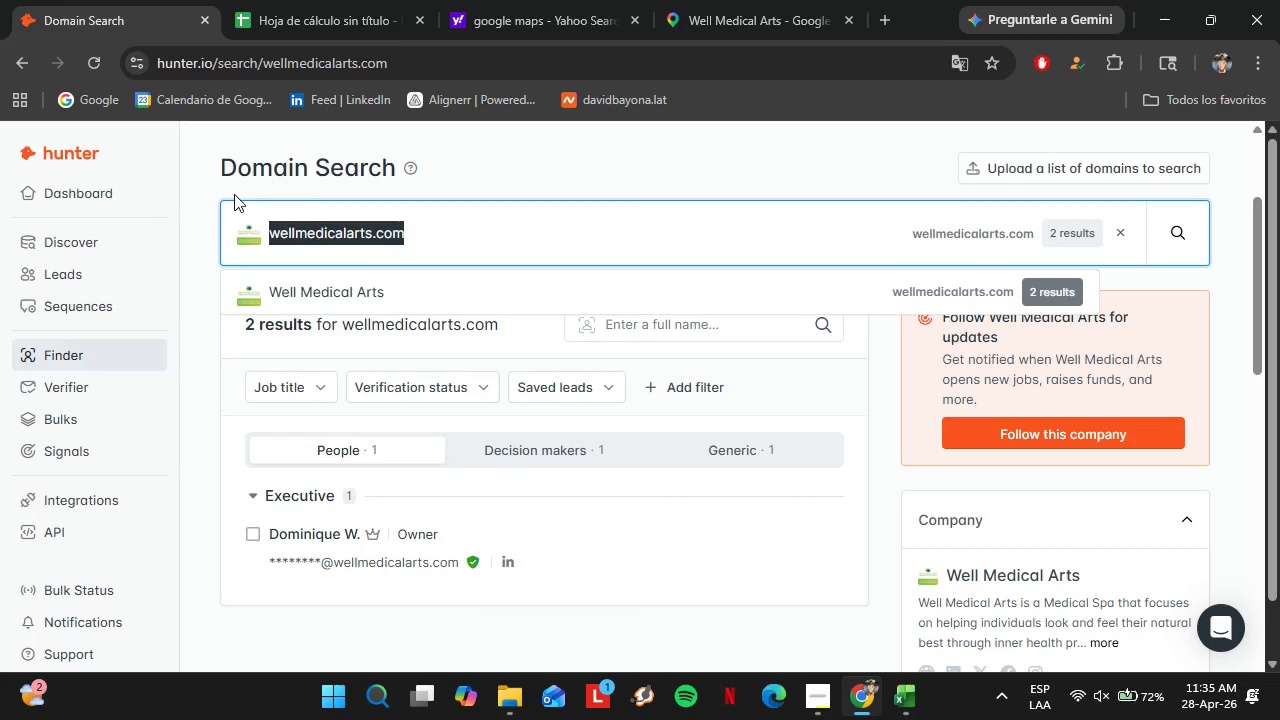 
left_click([15, 0])
 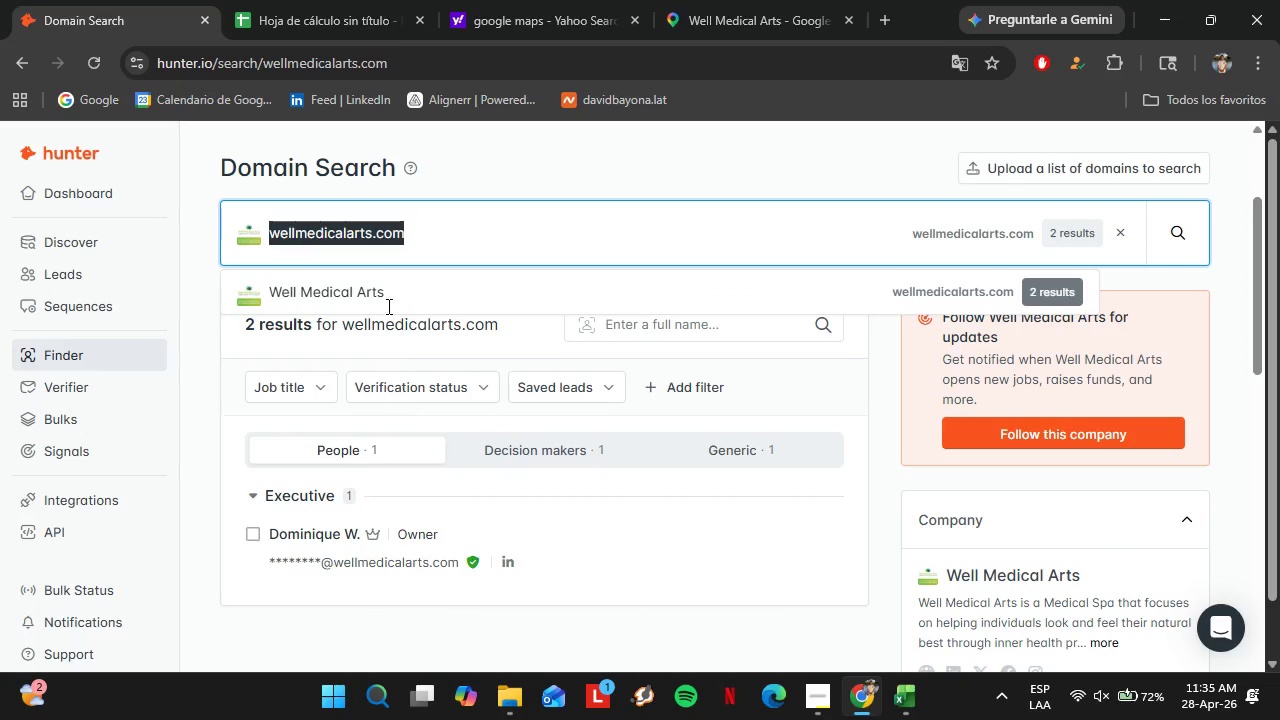 
key(Control+ControlLeft)
 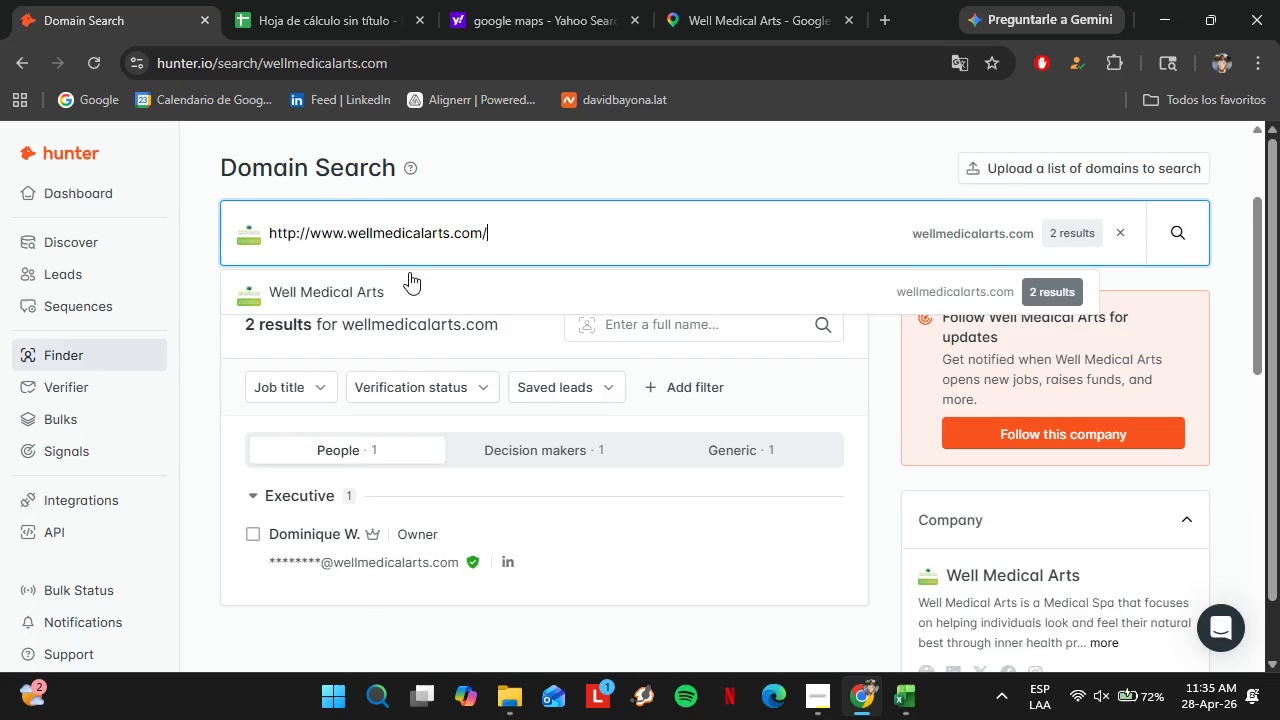 
key(Control+V)
 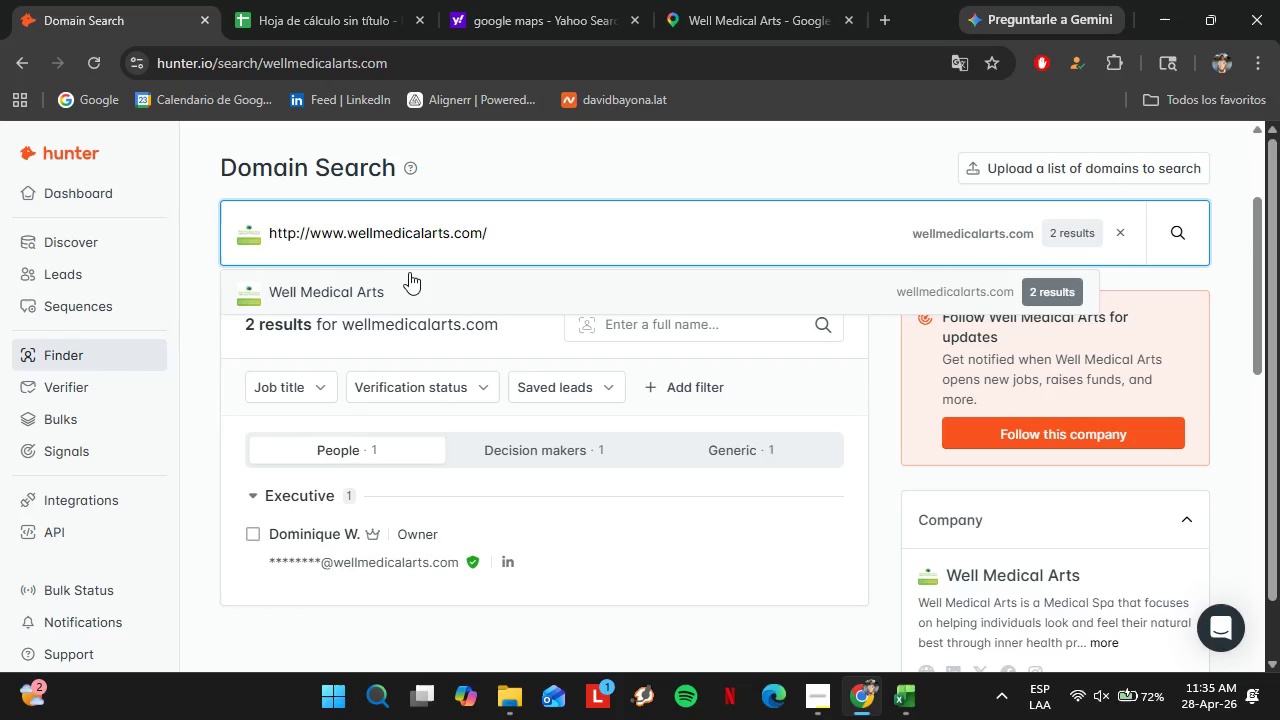 
key(Enter)
 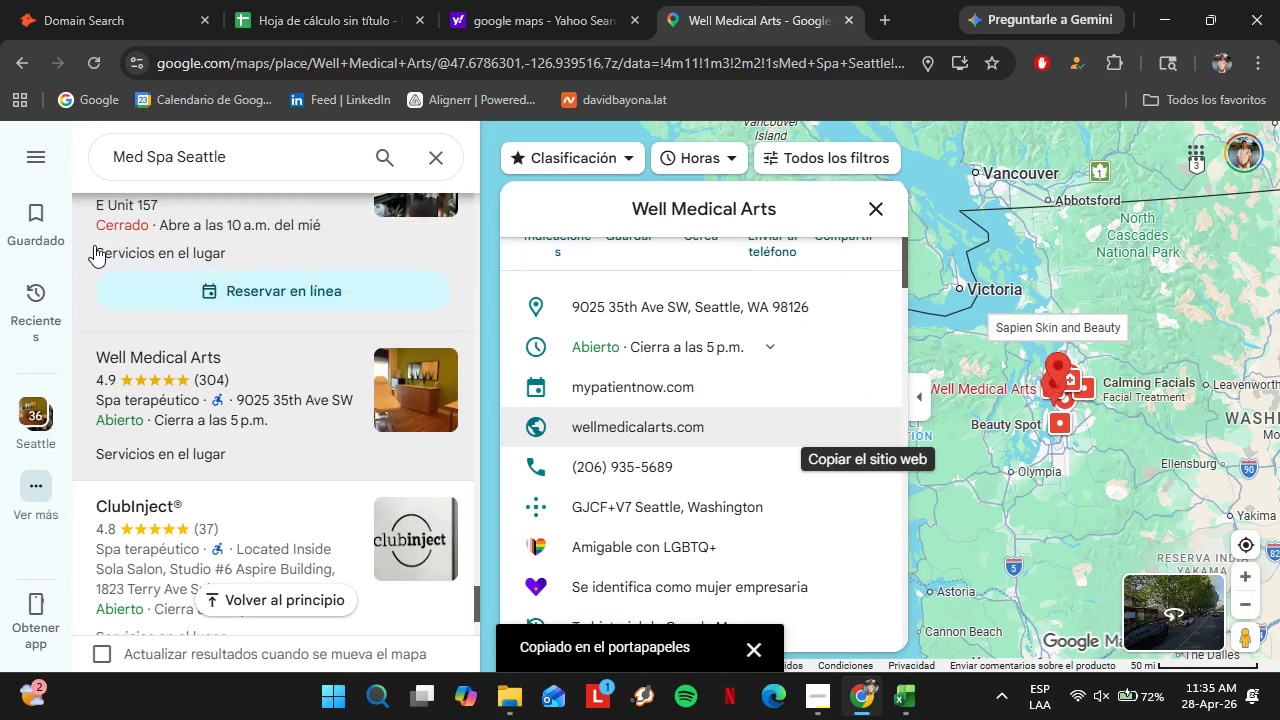 
scroll: coordinate [272, 357], scroll_direction: down, amount: 1.0
 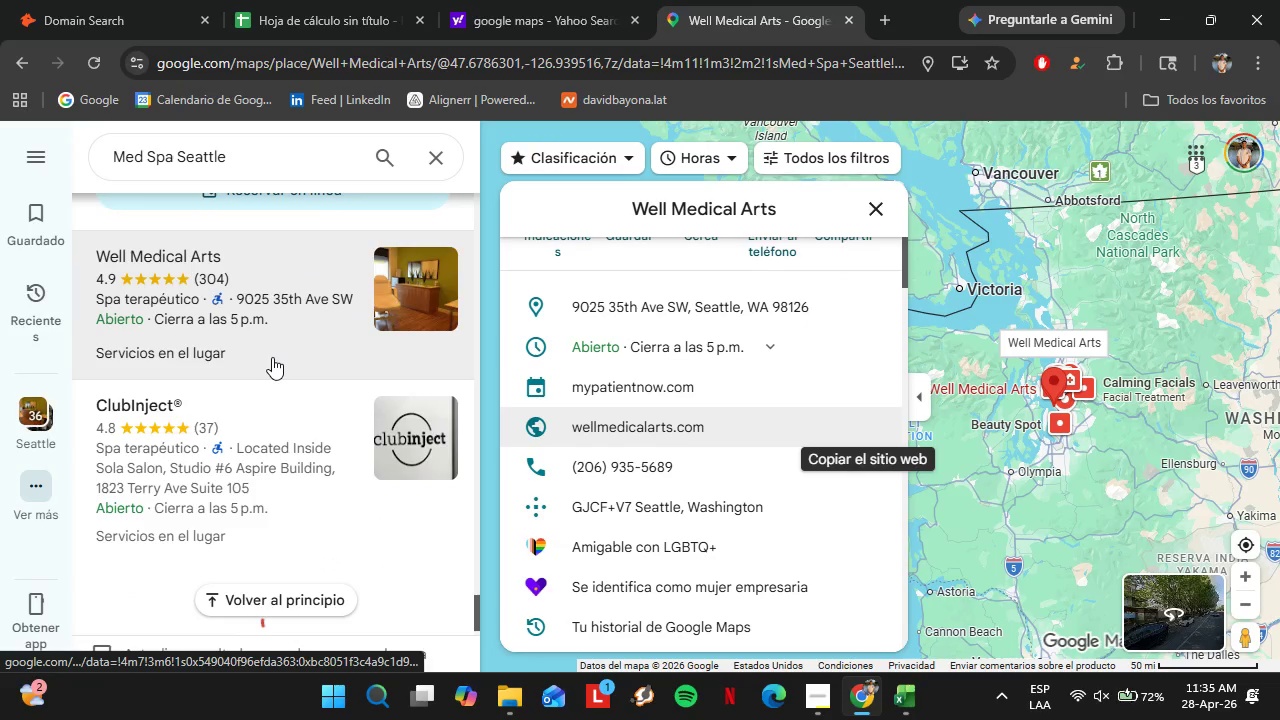 
left_click([248, 390])
 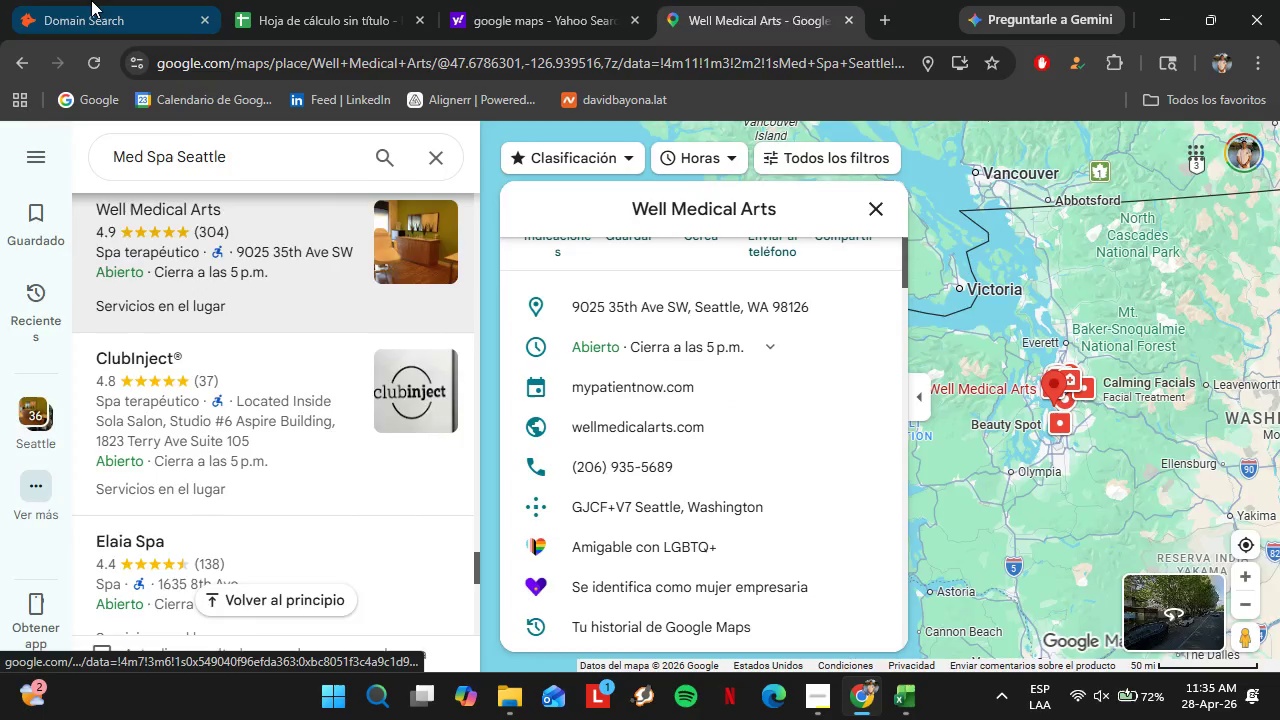 
double_click([91, 0])
 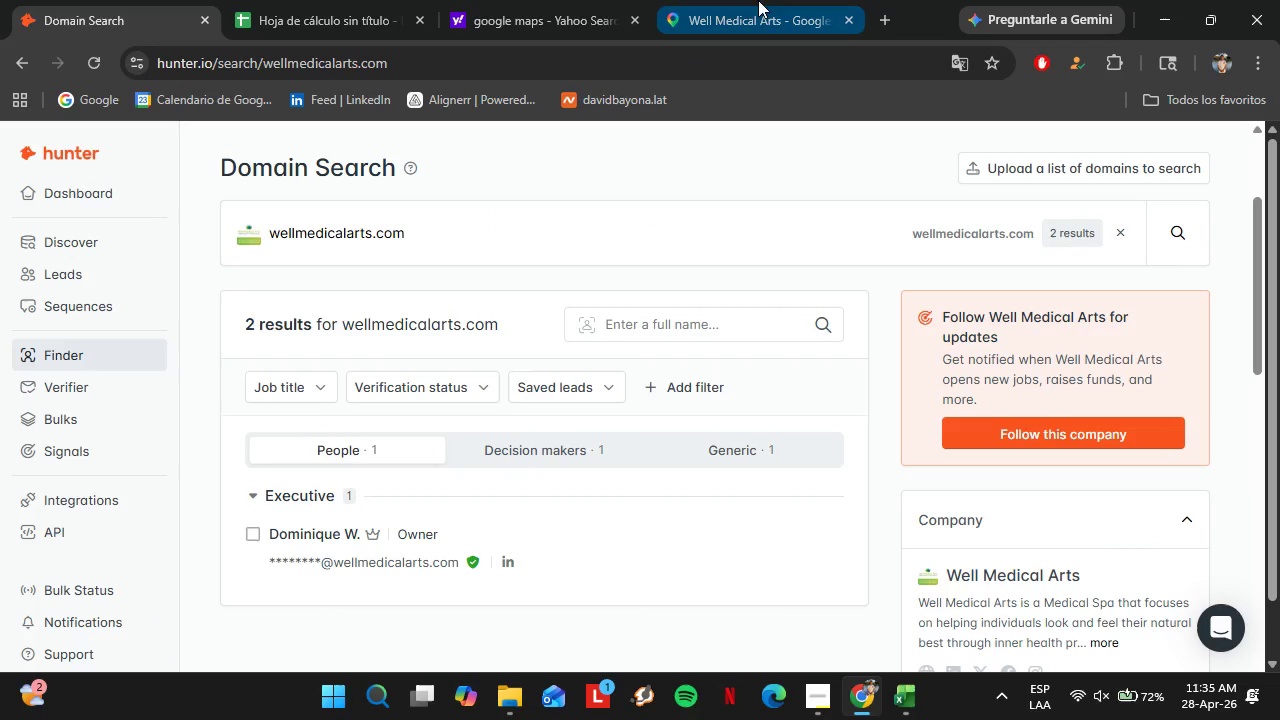 
left_click([746, 0])
 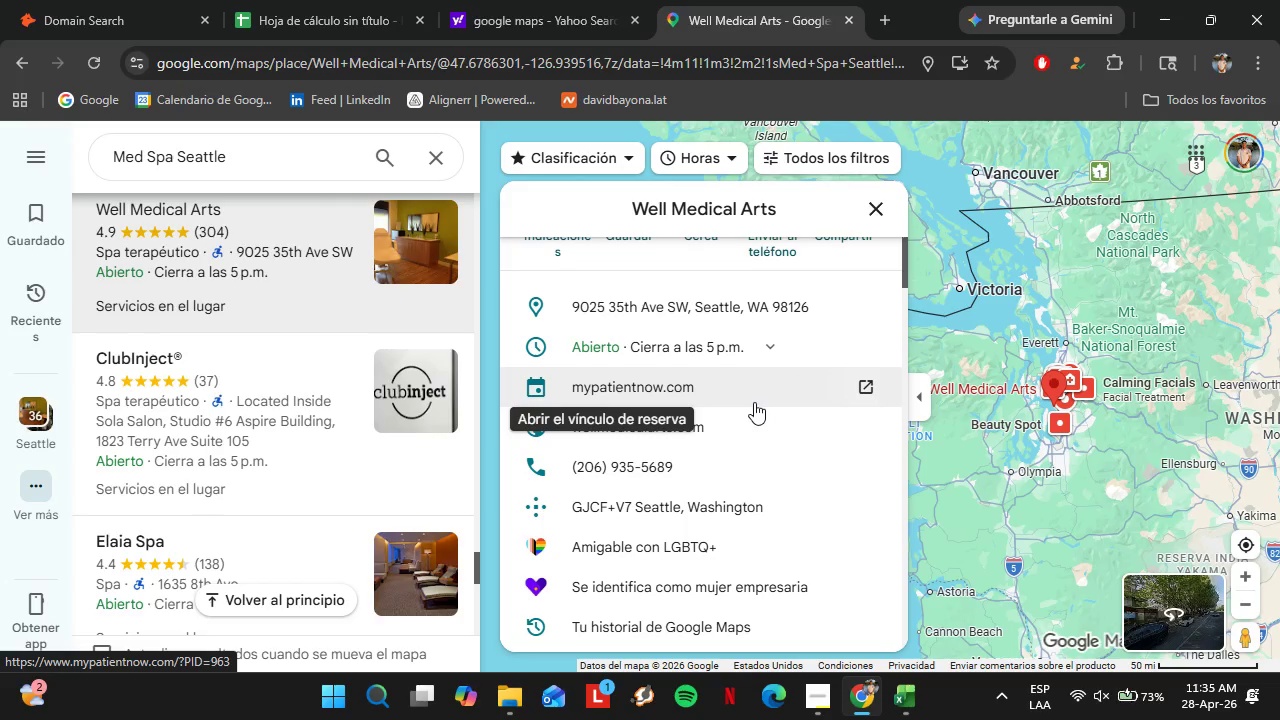 
wait(20.61)
 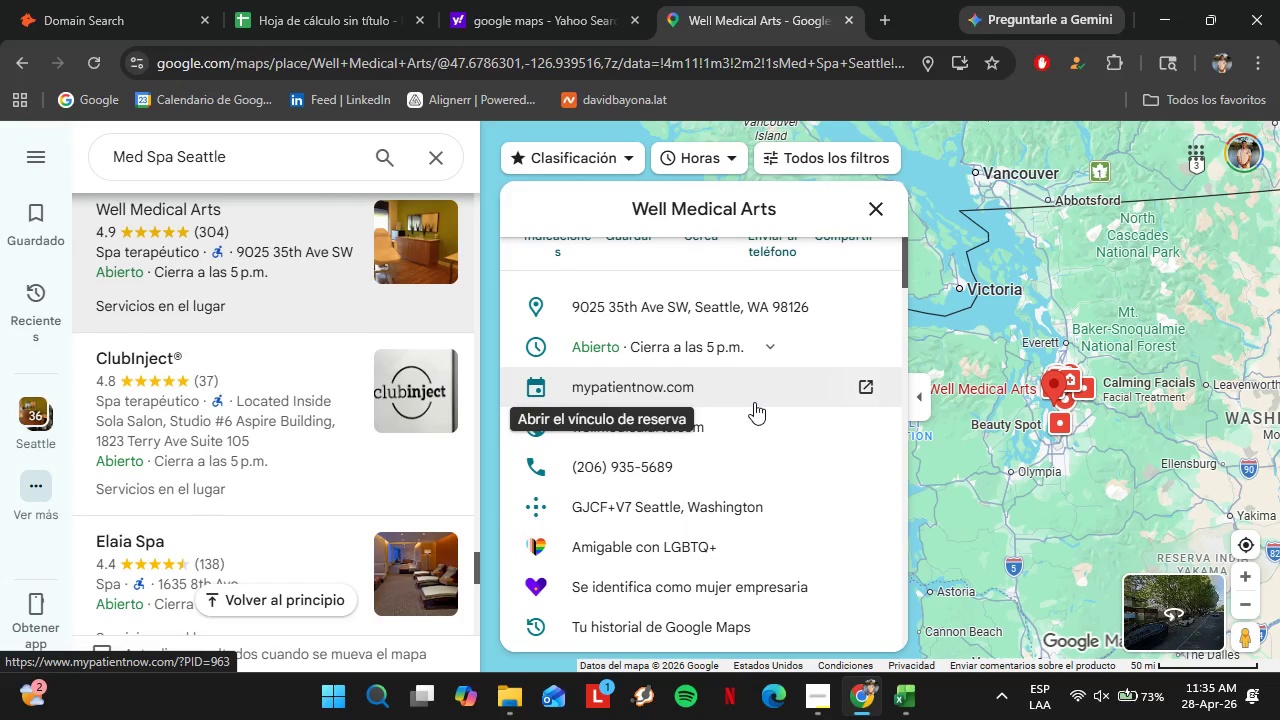 
left_click([866, 425])
 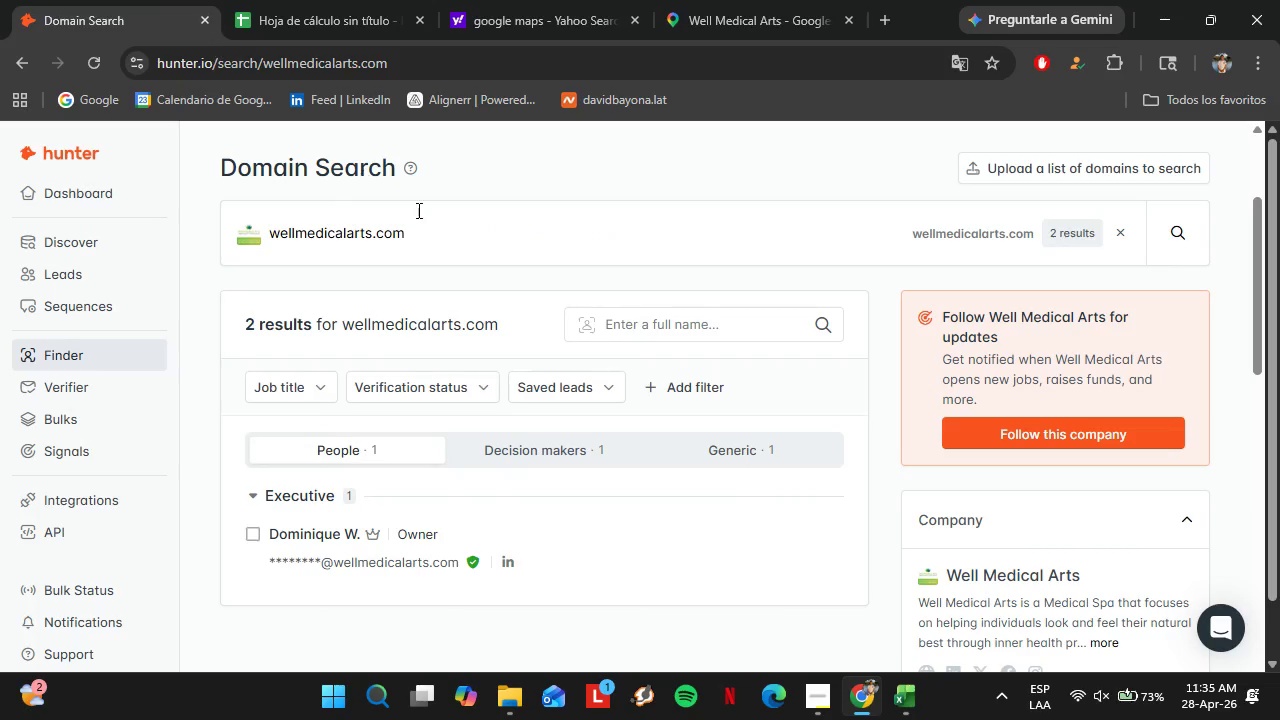 
left_click_drag(start_coordinate=[471, 227], to_coordinate=[215, 218])
 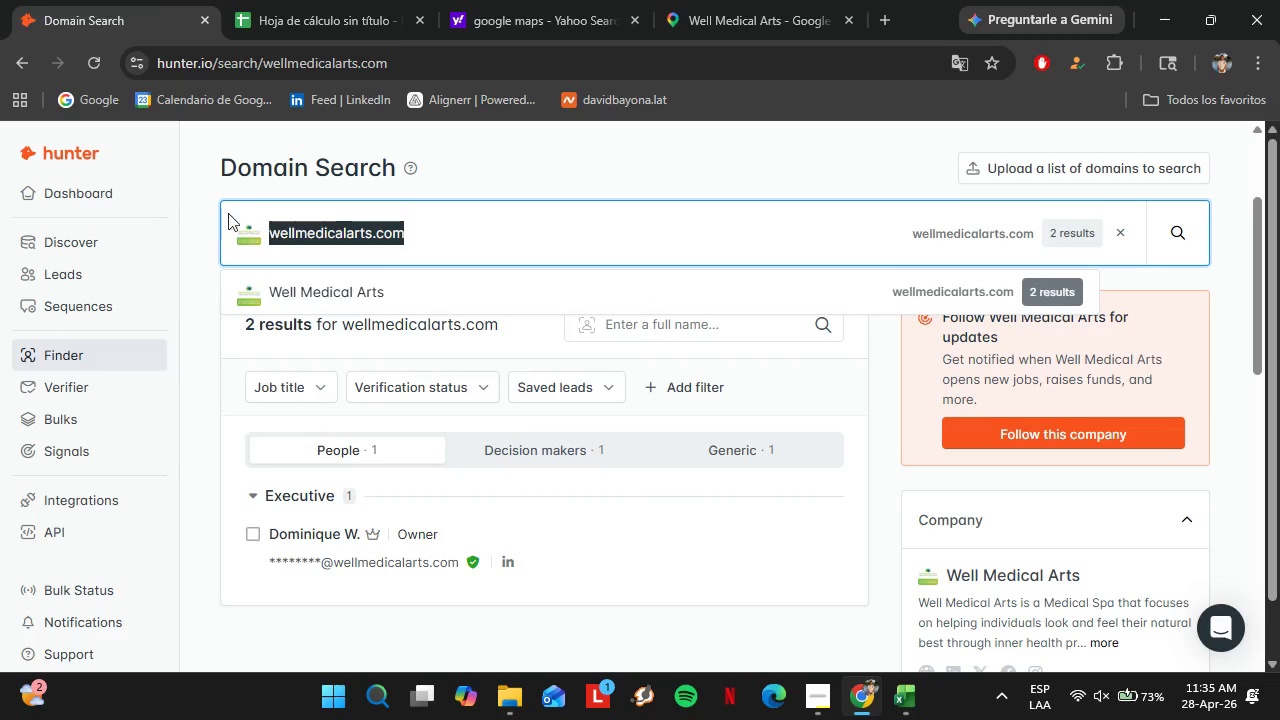 
key(Control+V)
 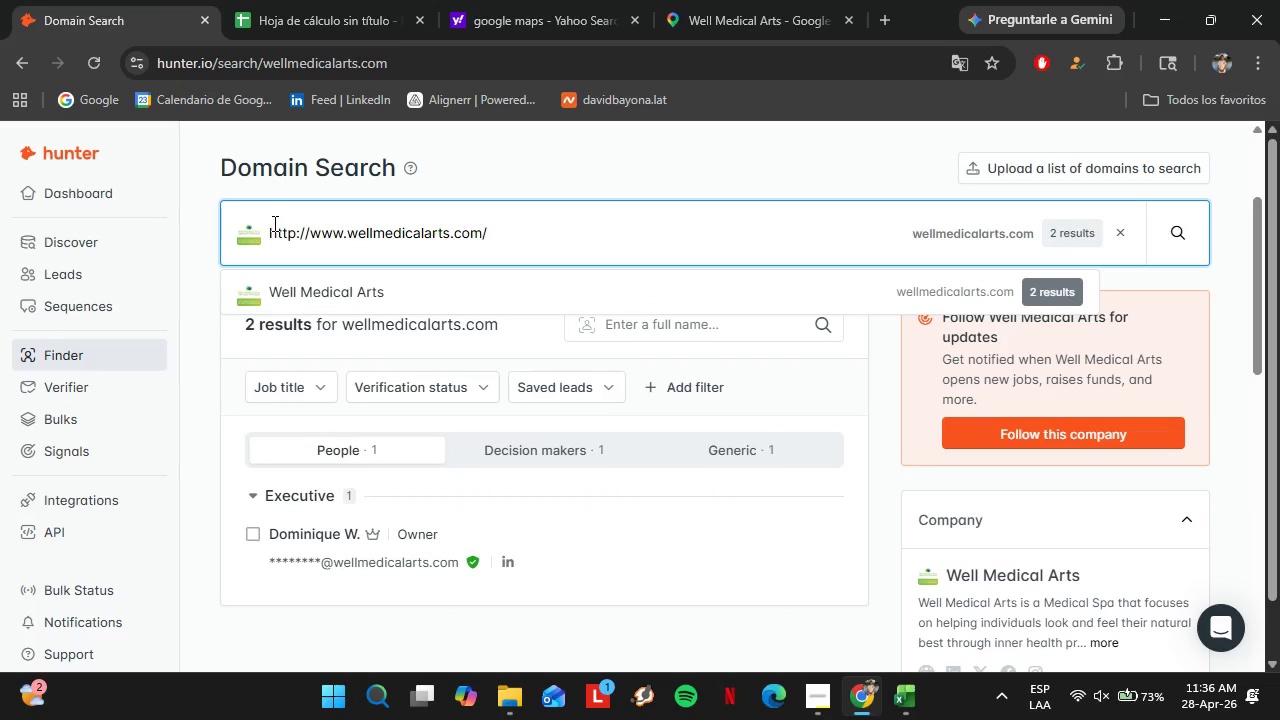 
key(Enter)
 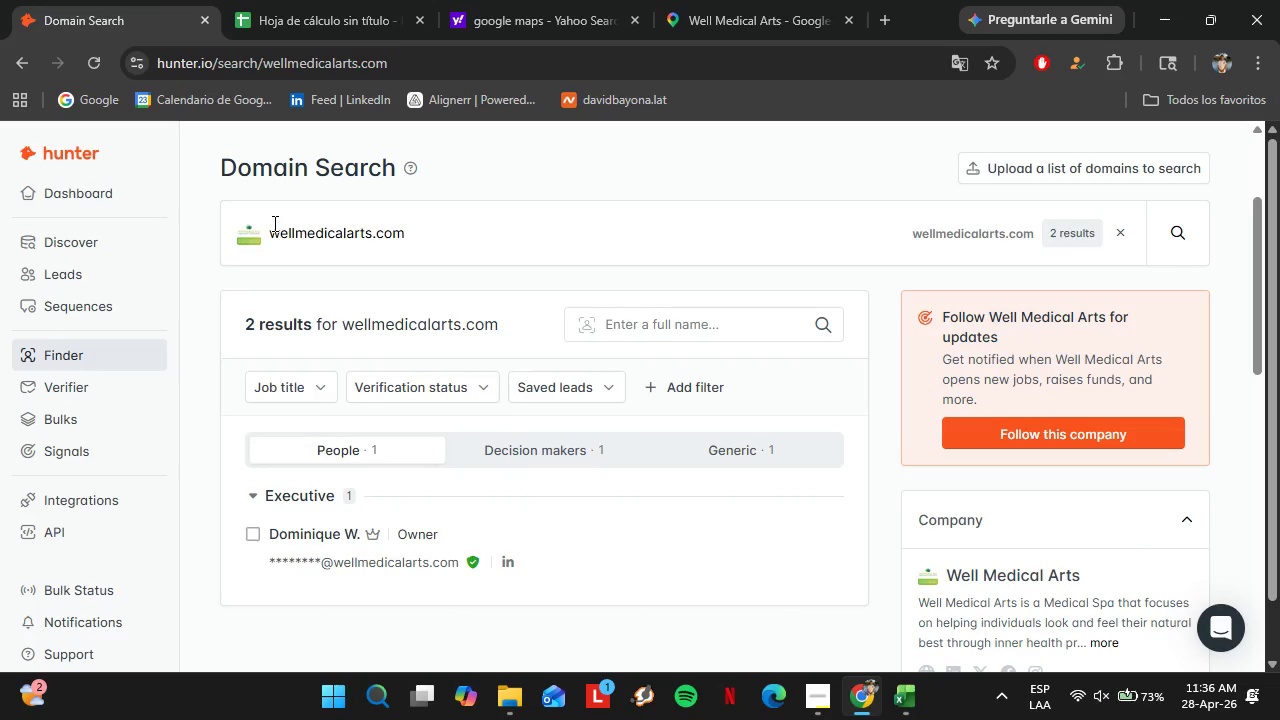 
wait(9.03)
 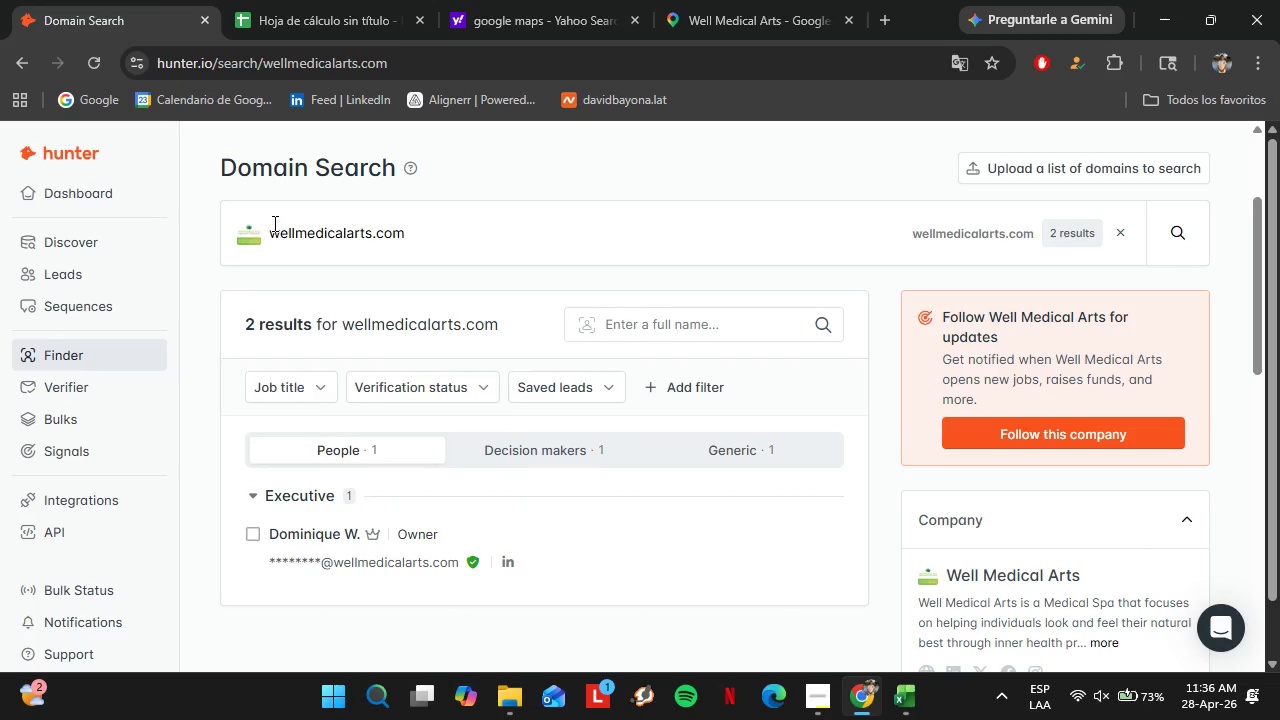 
left_click([811, 0])
 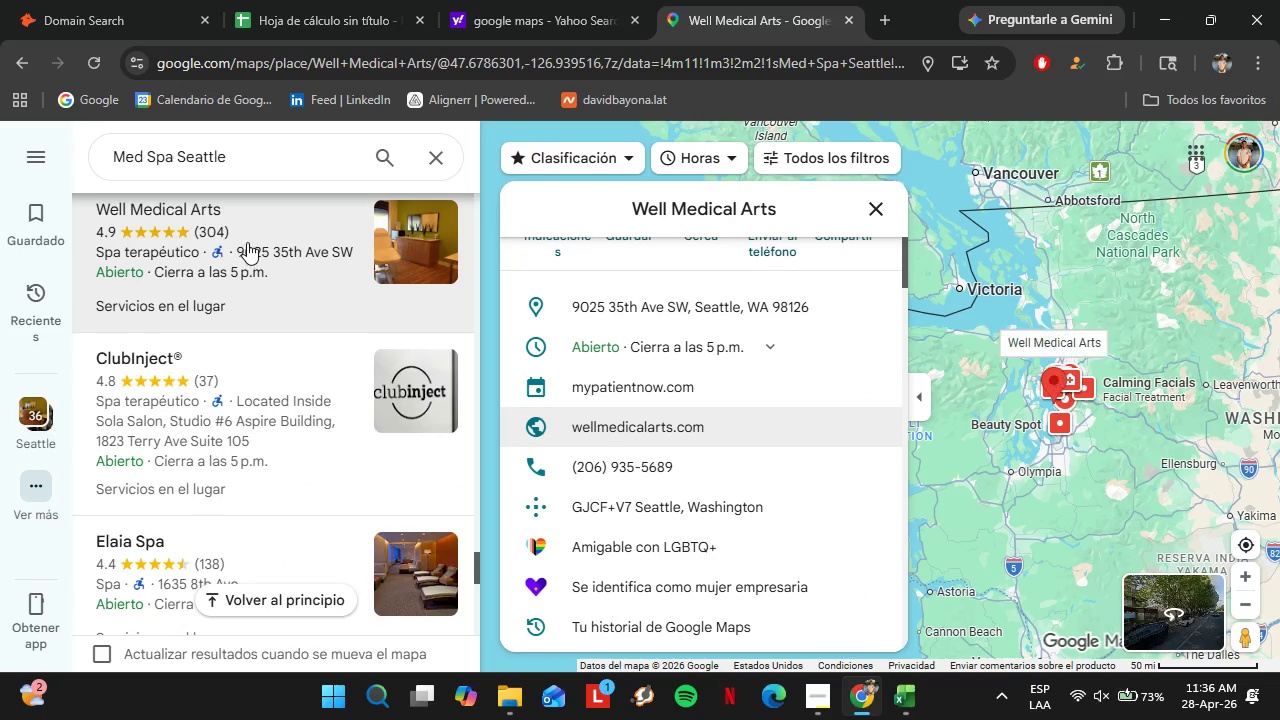 
scroll: coordinate [247, 242], scroll_direction: down, amount: 2.0
 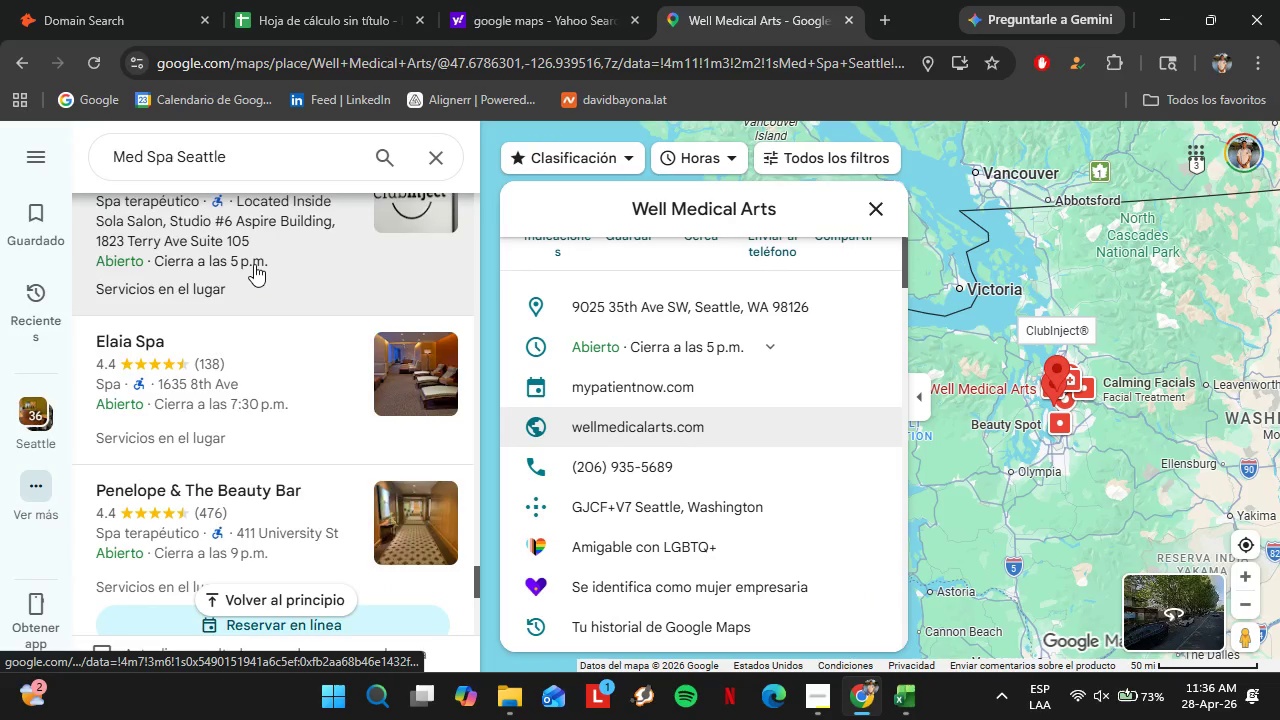 
scroll: coordinate [254, 264], scroll_direction: up, amount: 1.0
 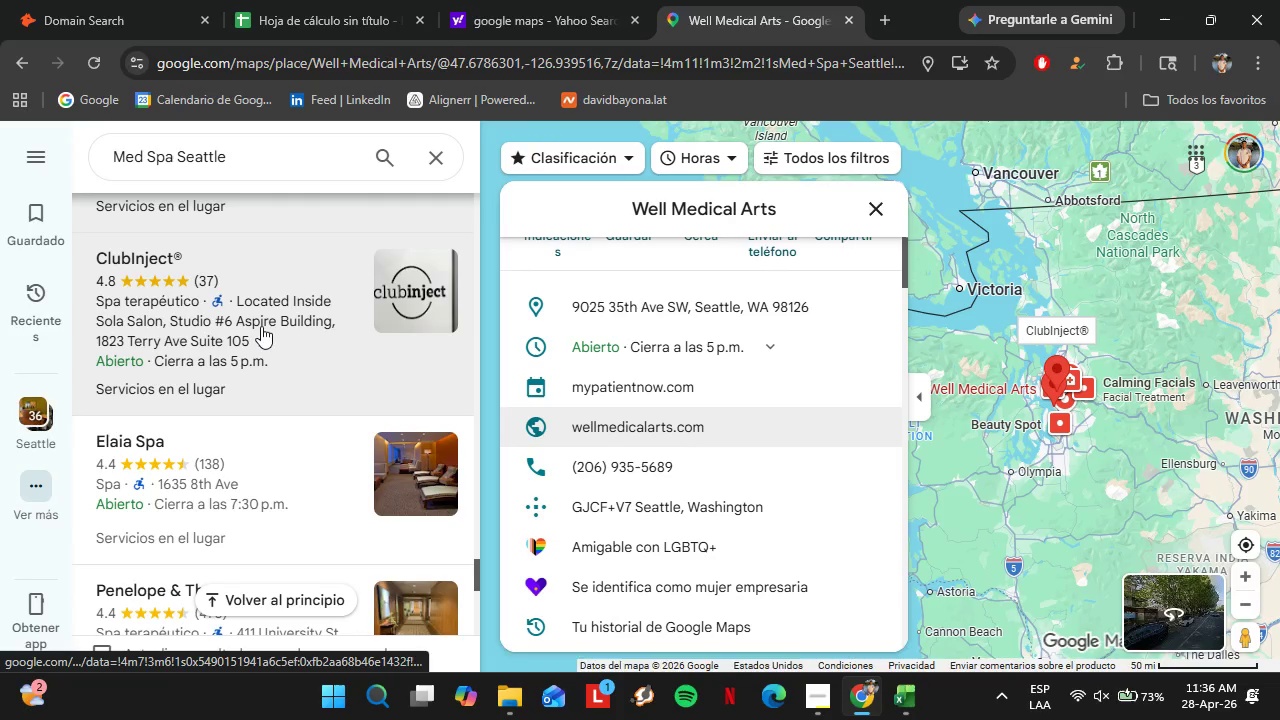 
left_click([259, 324])
 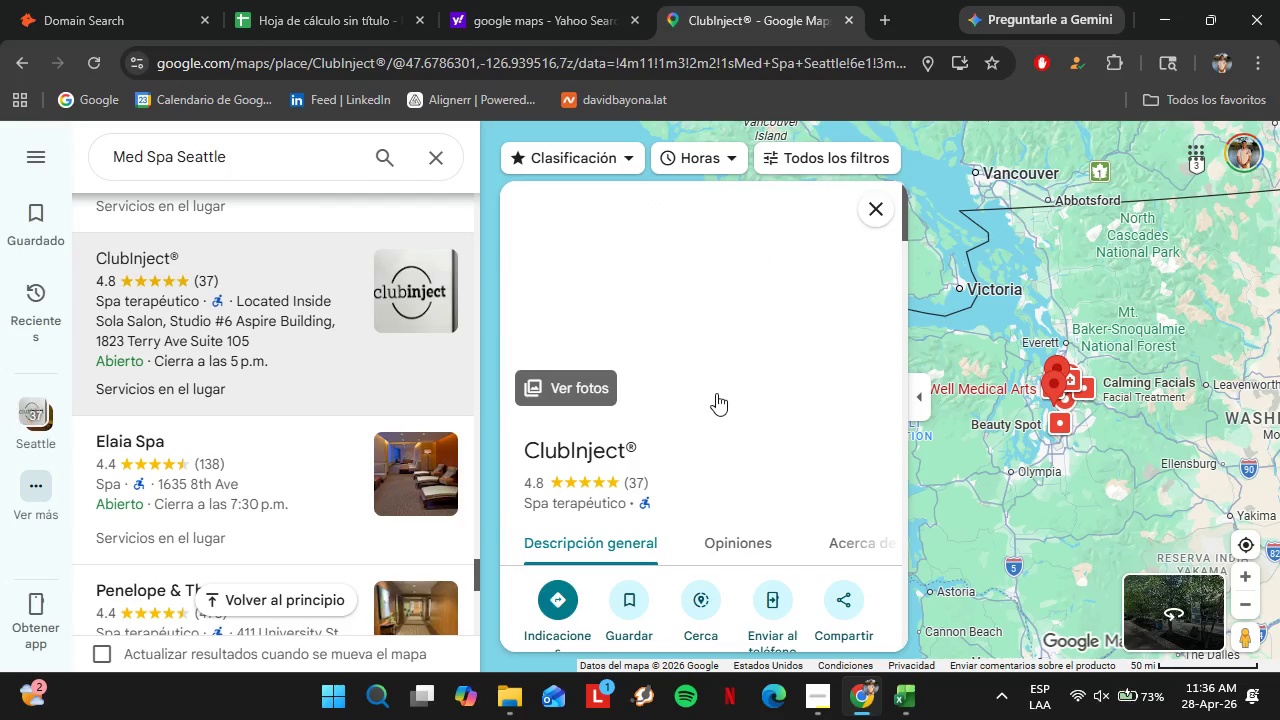 
scroll: coordinate [736, 407], scroll_direction: down, amount: 4.0
 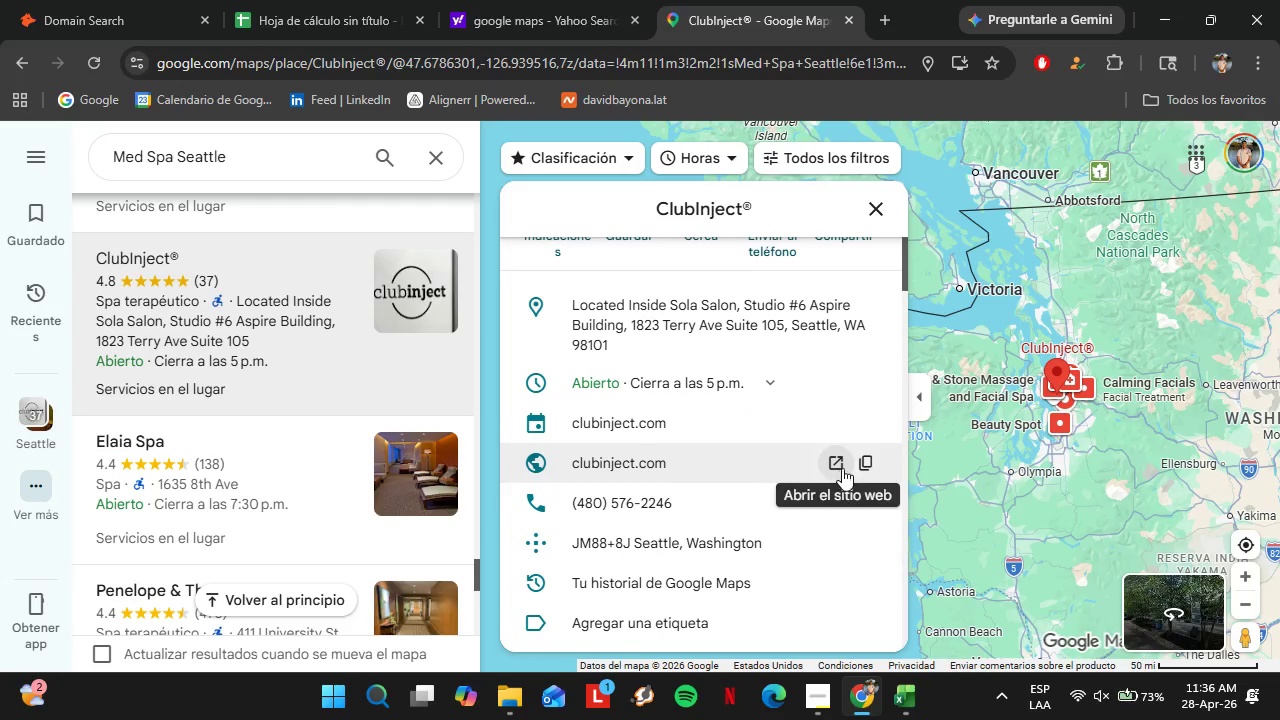 
left_click([864, 460])
 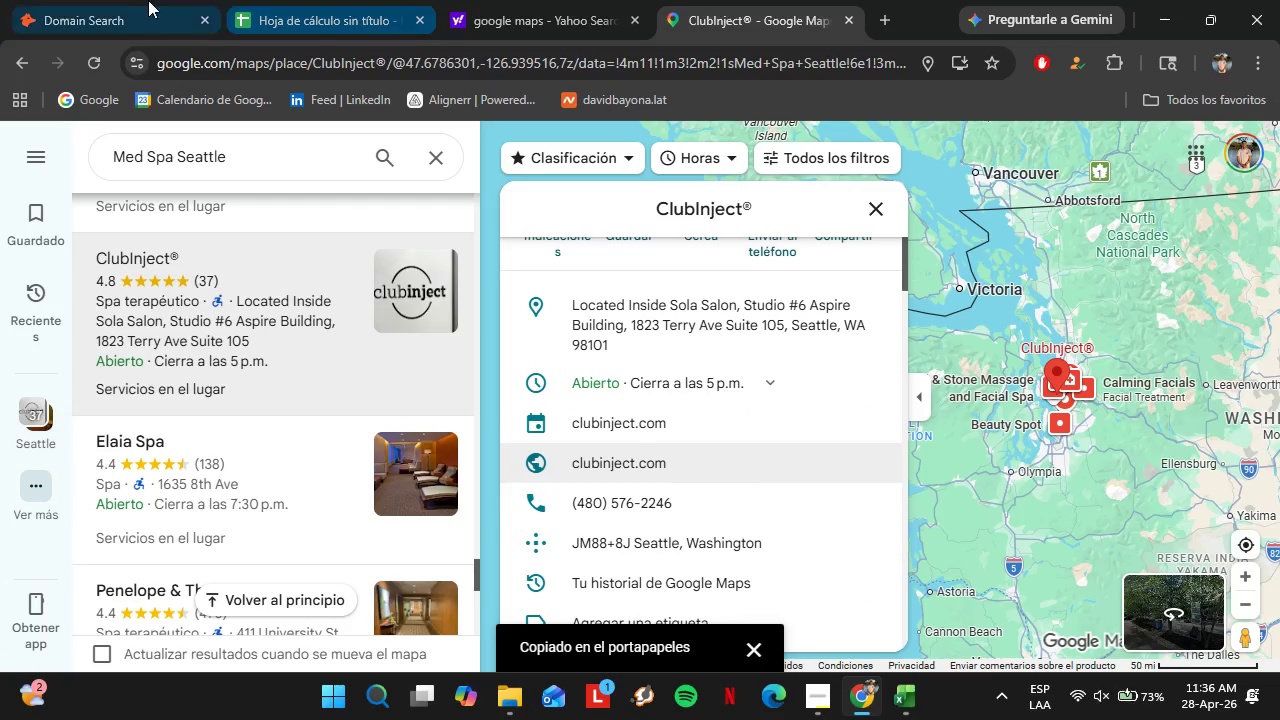 
left_click([135, 0])
 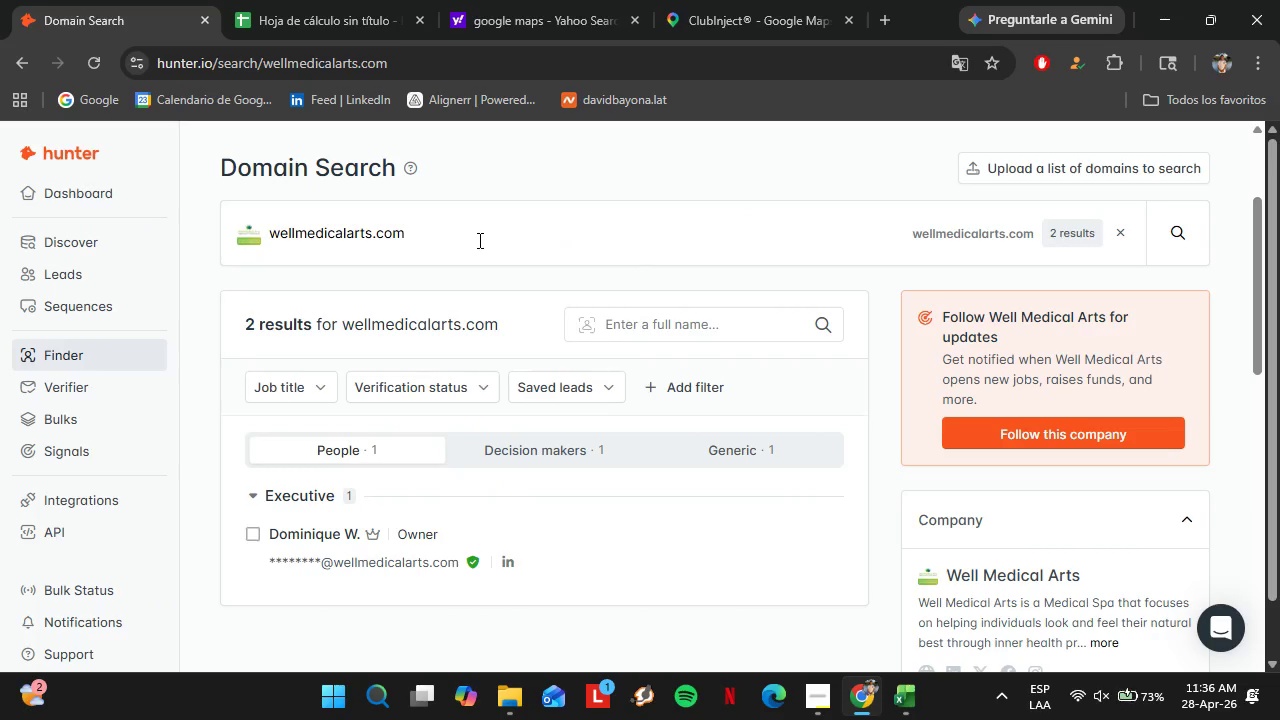 
left_click_drag(start_coordinate=[471, 240], to_coordinate=[219, 236])
 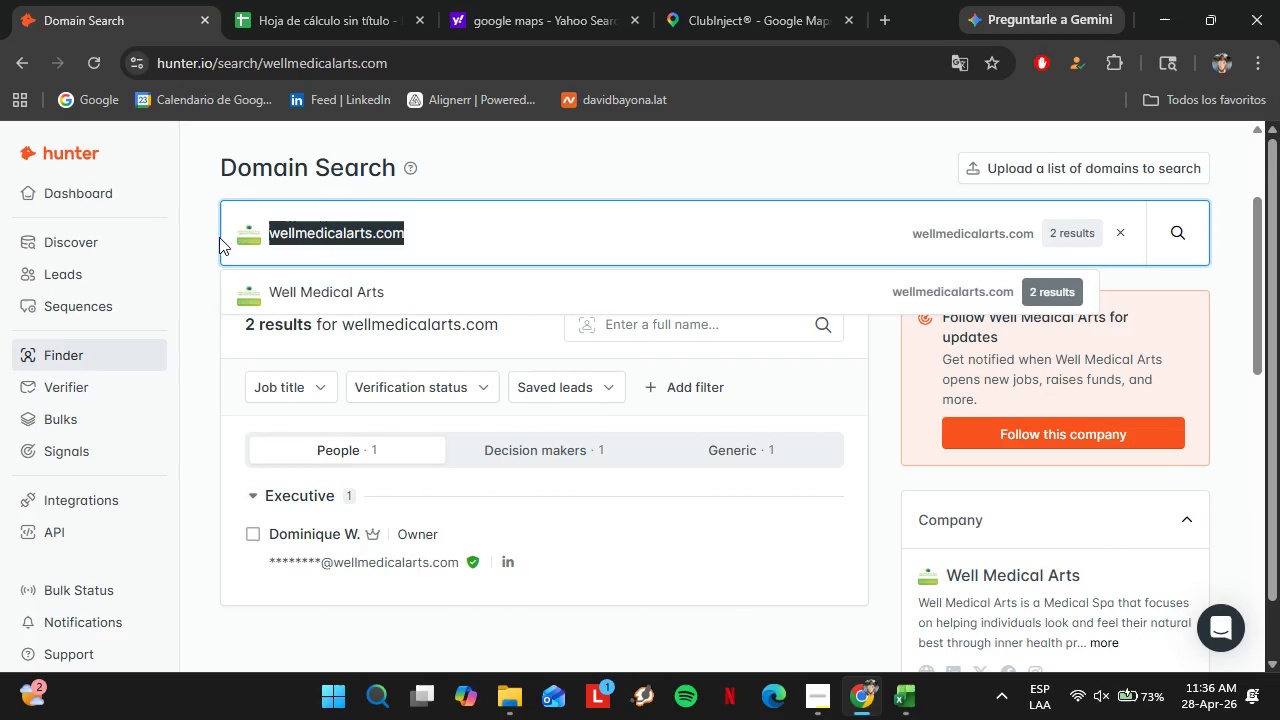 
key(Control+V)
 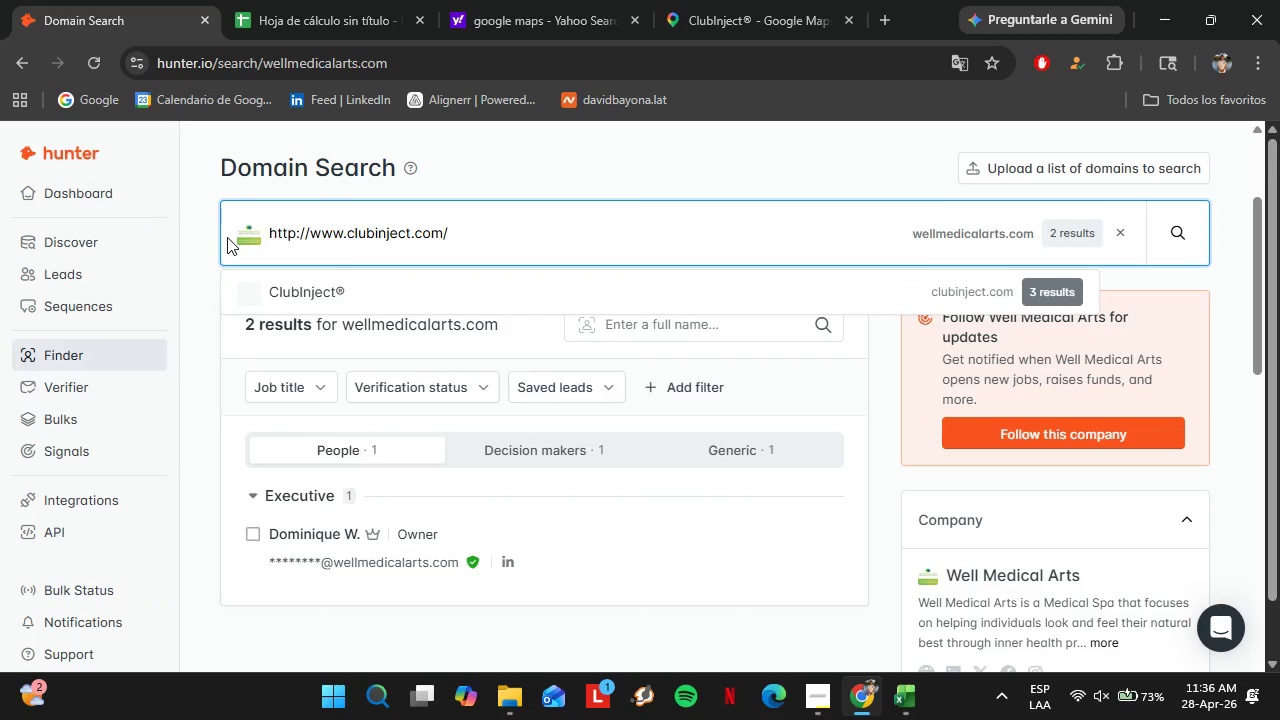 
key(Enter)
 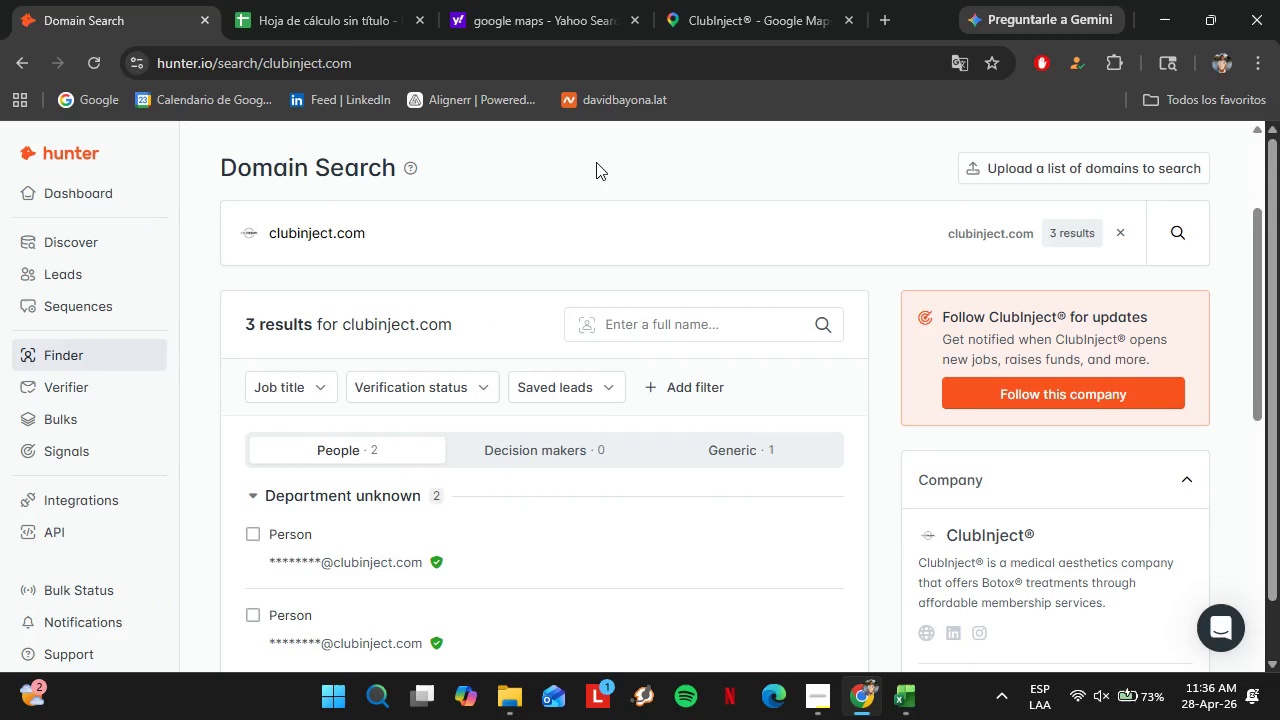 
left_click([685, 0])
 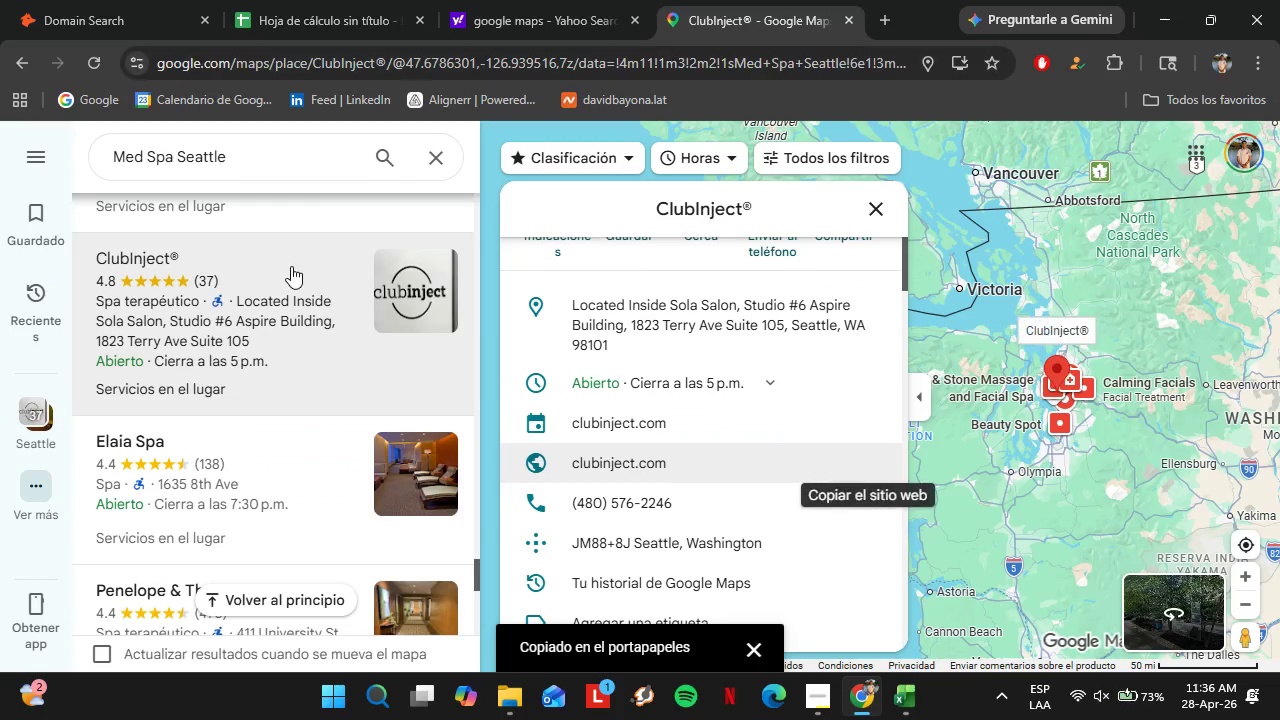 
scroll: coordinate [291, 266], scroll_direction: down, amount: 1.0
 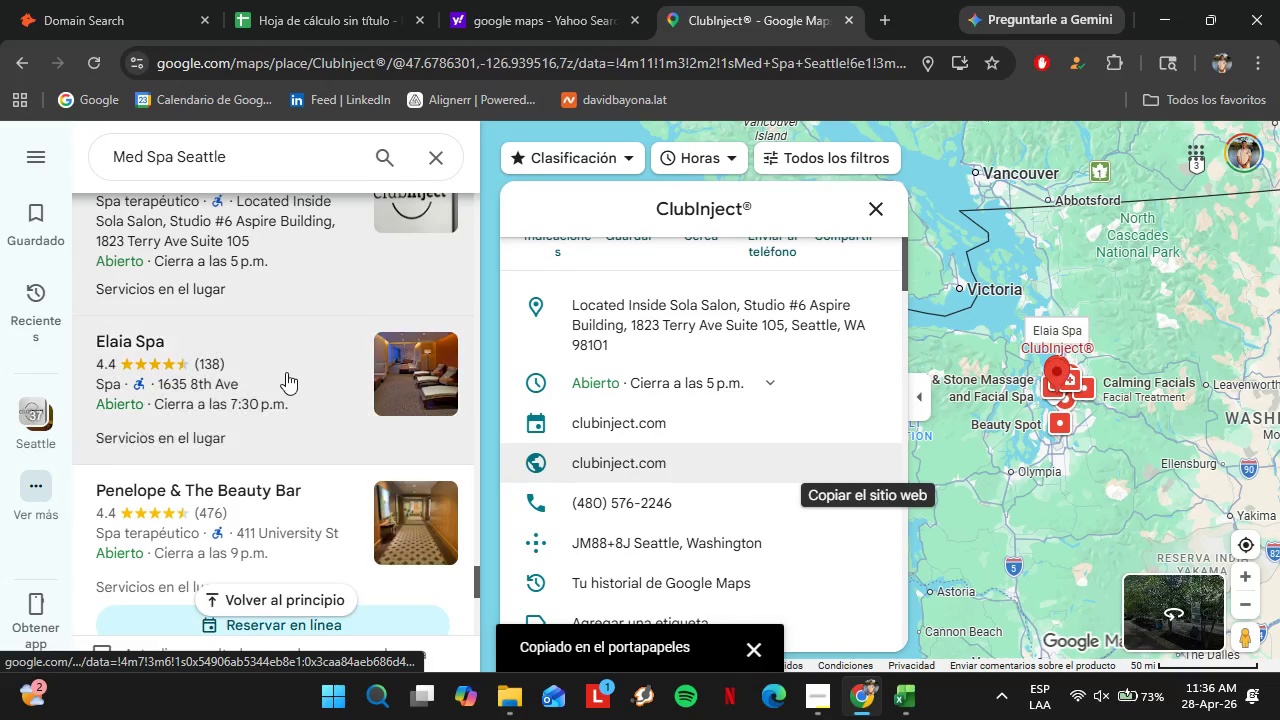 
left_click([286, 372])
 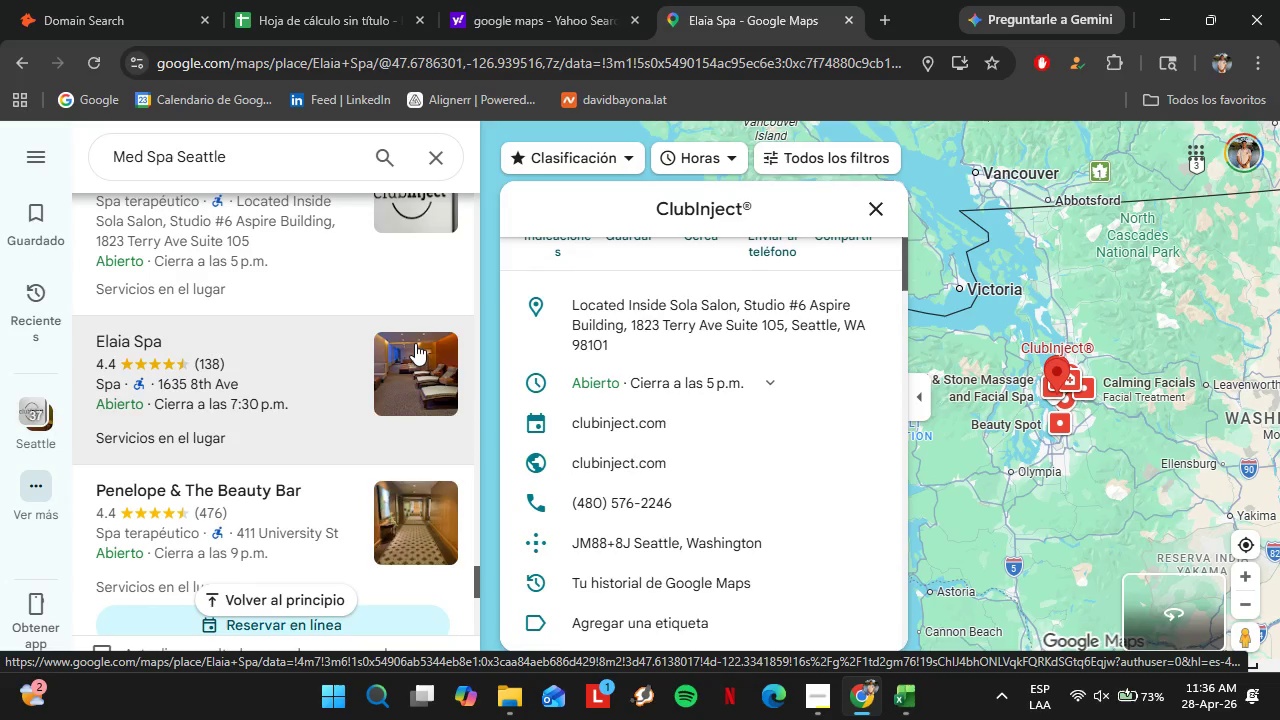 
scroll: coordinate [675, 357], scroll_direction: down, amount: 4.0
 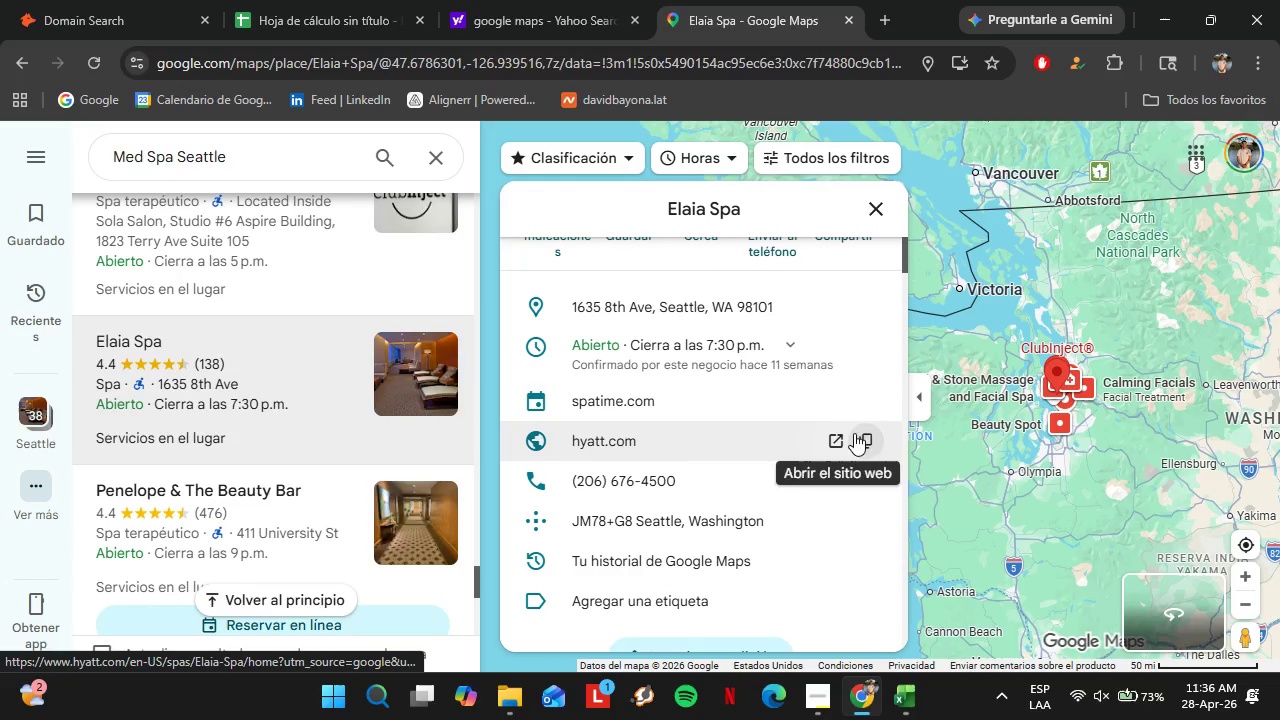 
left_click([859, 435])
 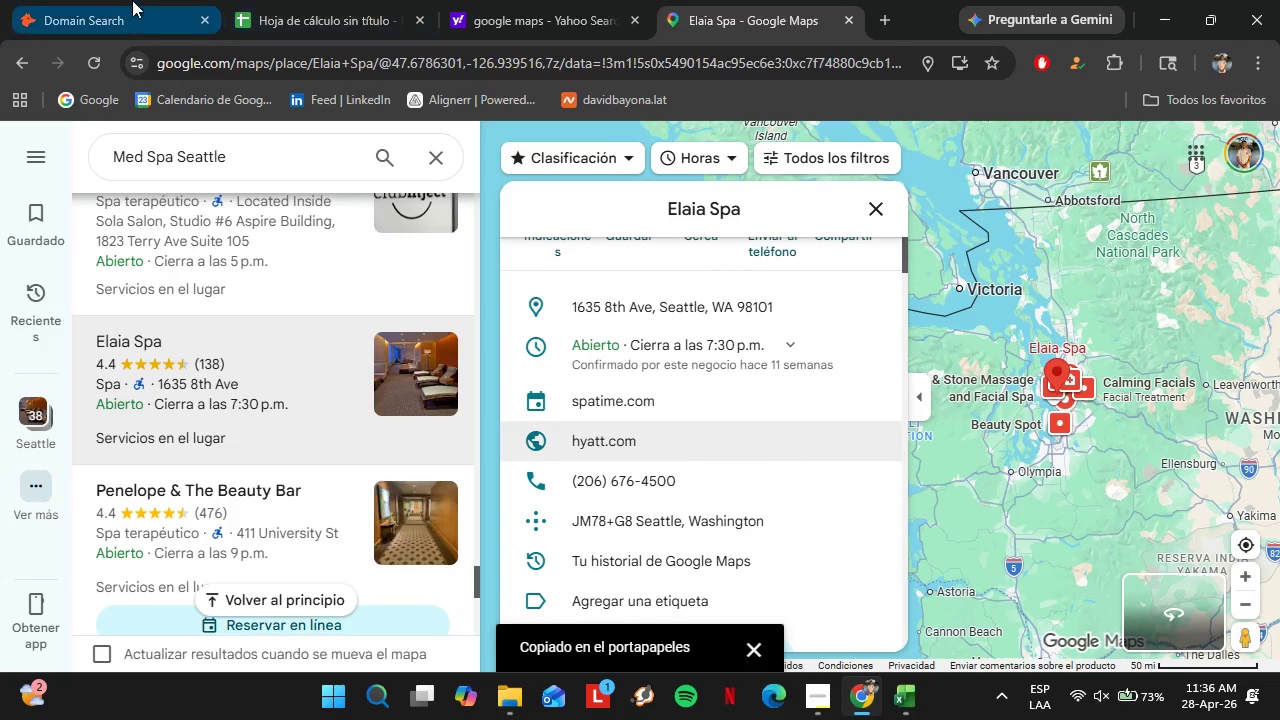 
left_click([132, 0])
 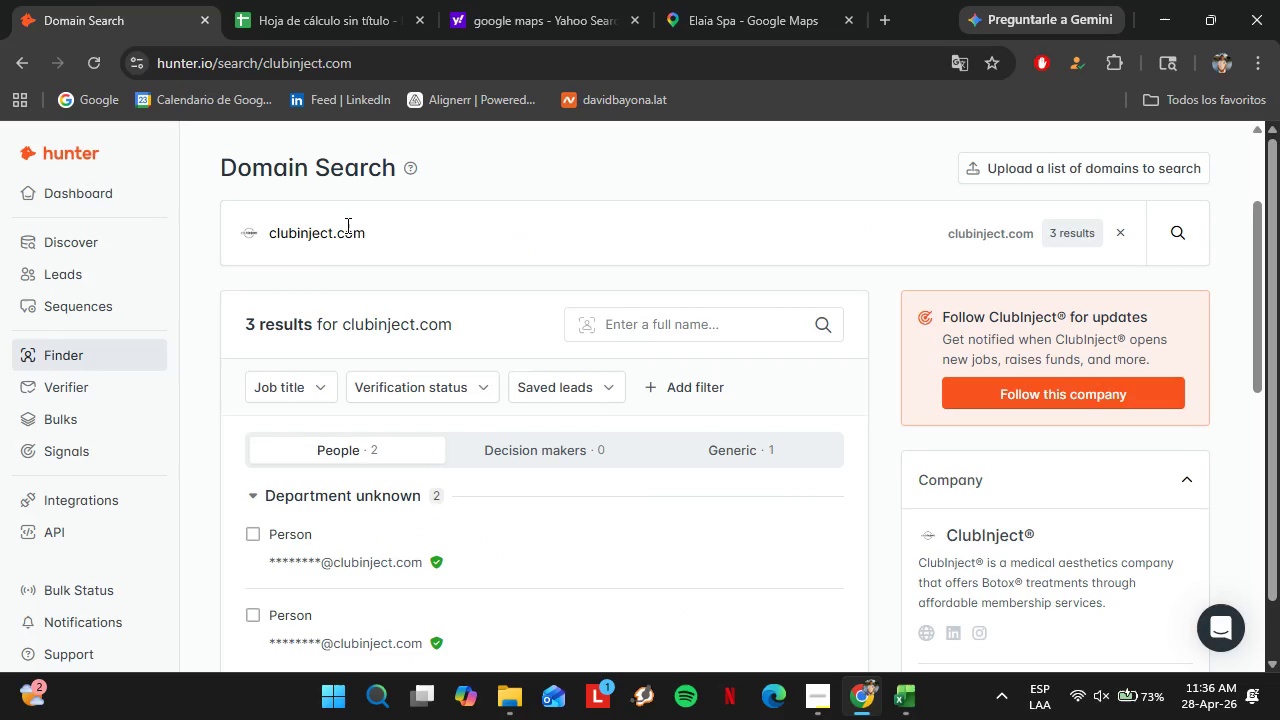 
left_click_drag(start_coordinate=[397, 254], to_coordinate=[203, 241])
 